 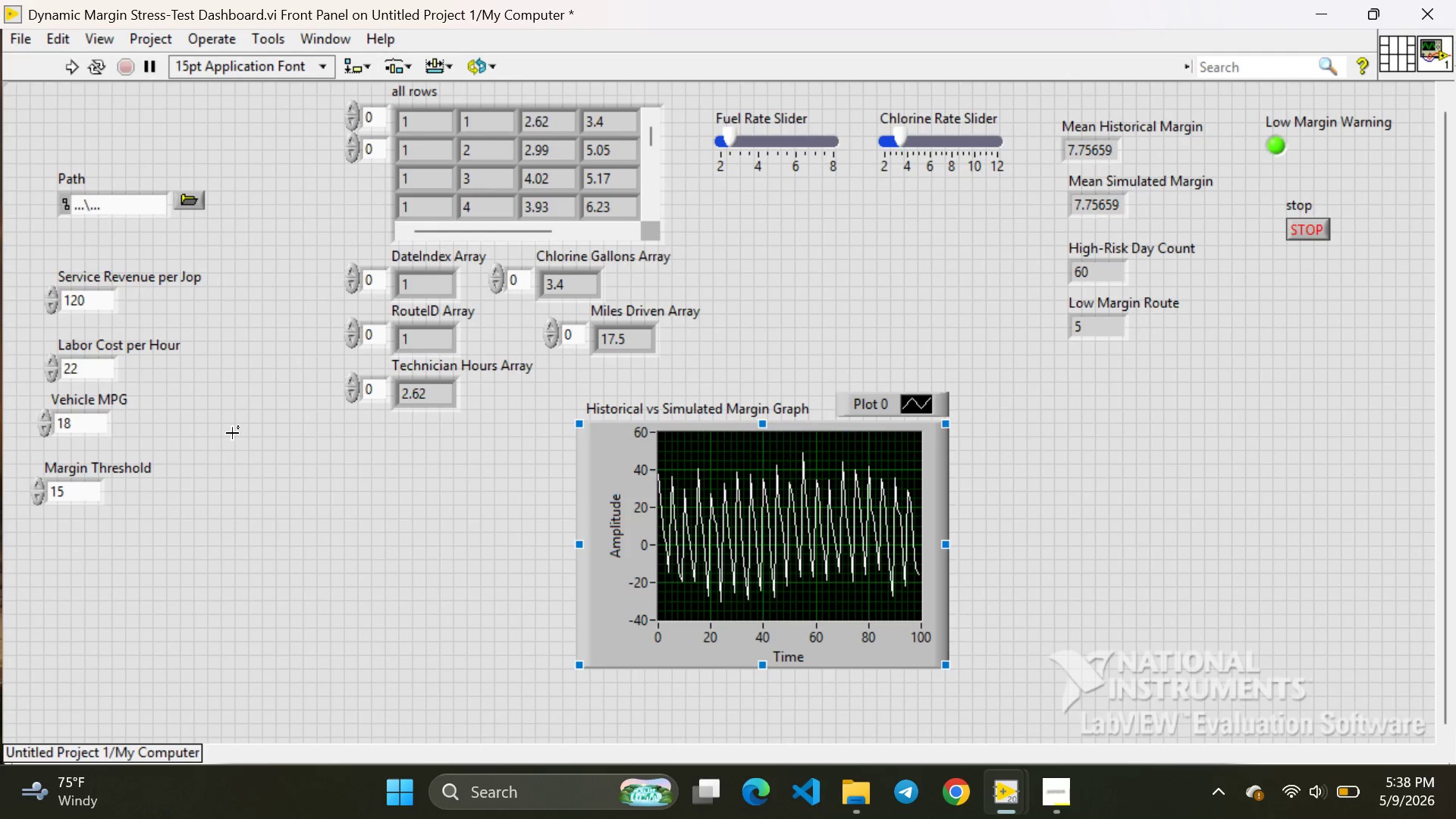 
left_click([1100, 464])
 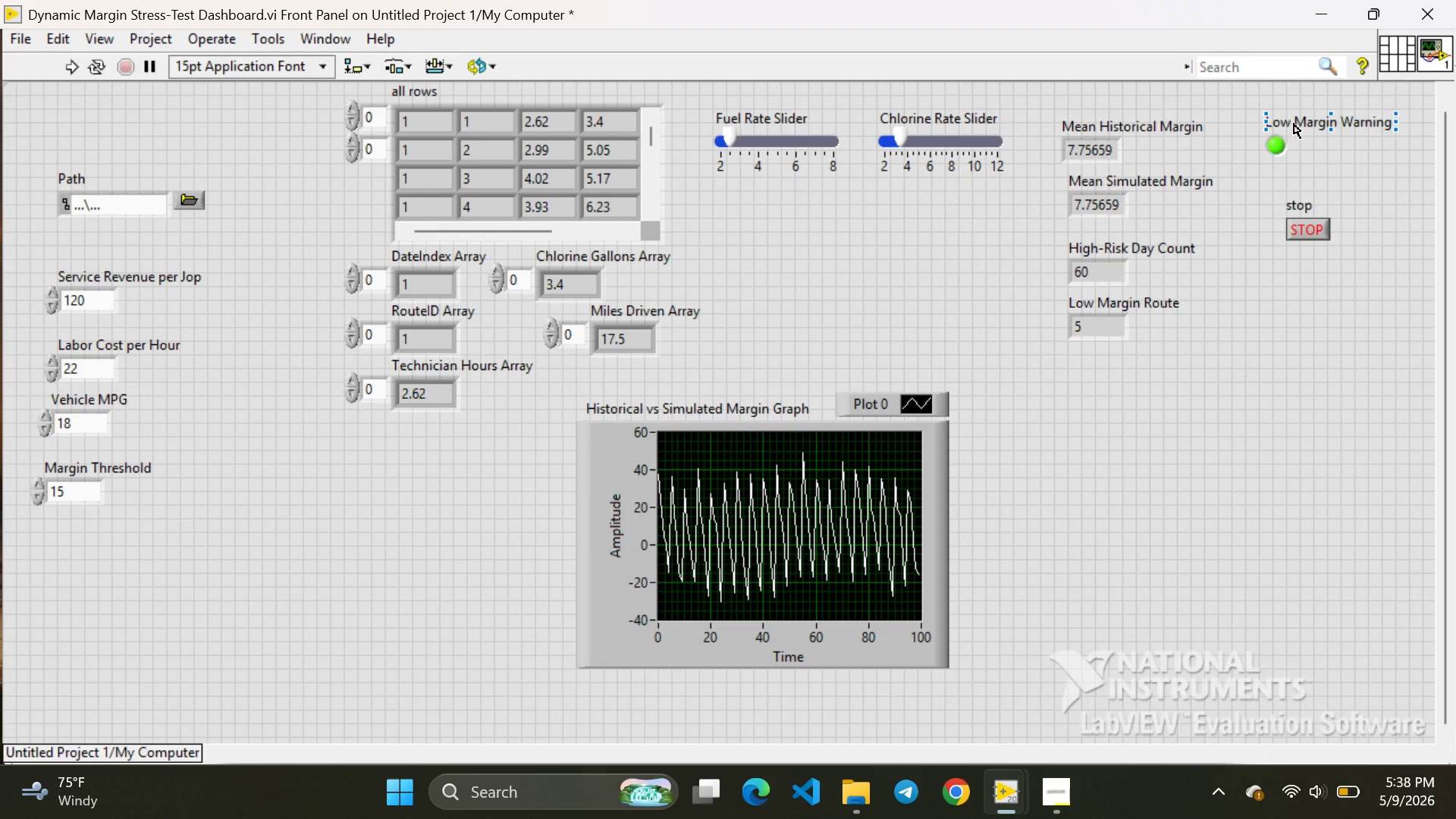 
left_click([1275, 150])
 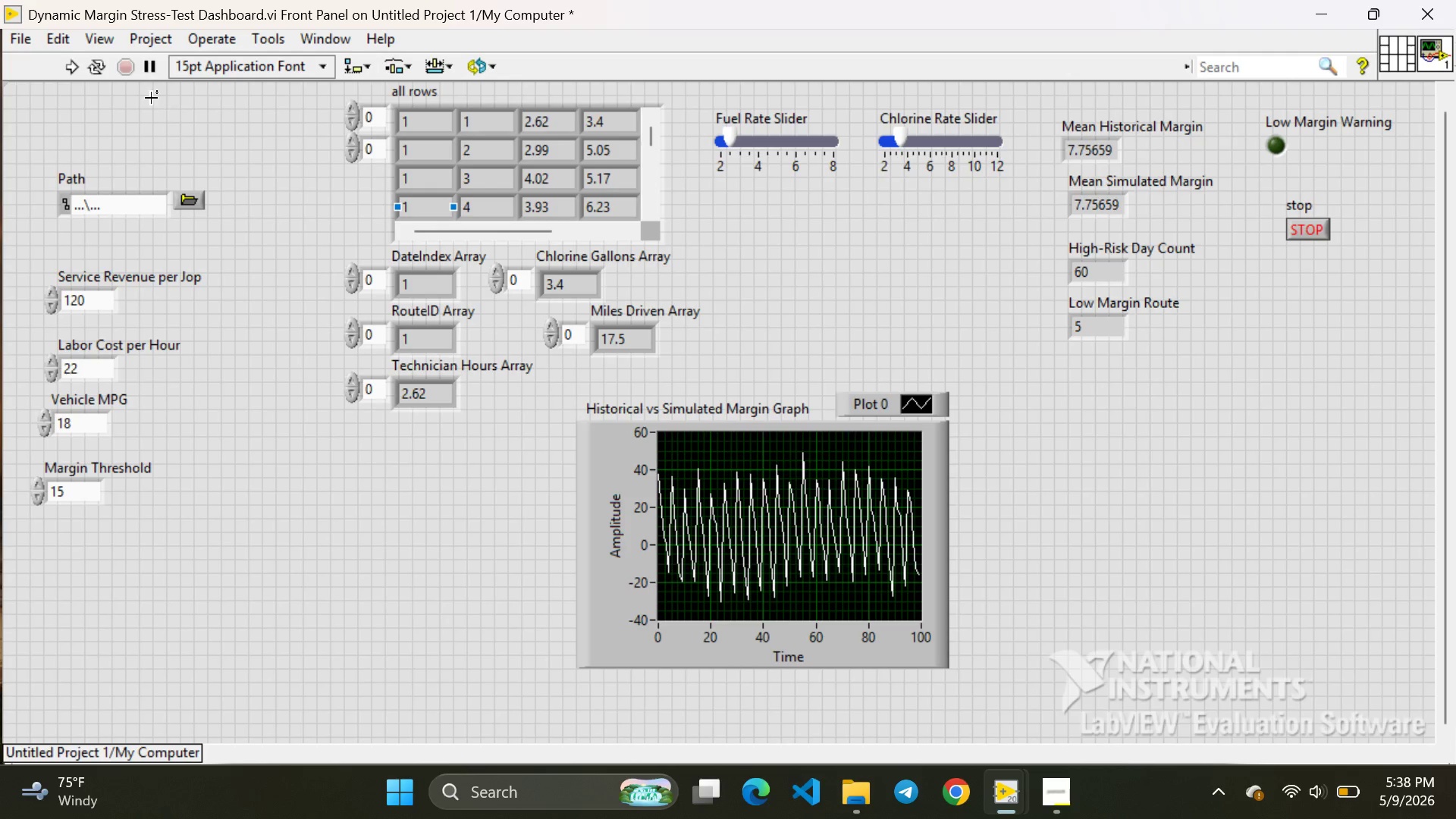 
wait(5.58)
 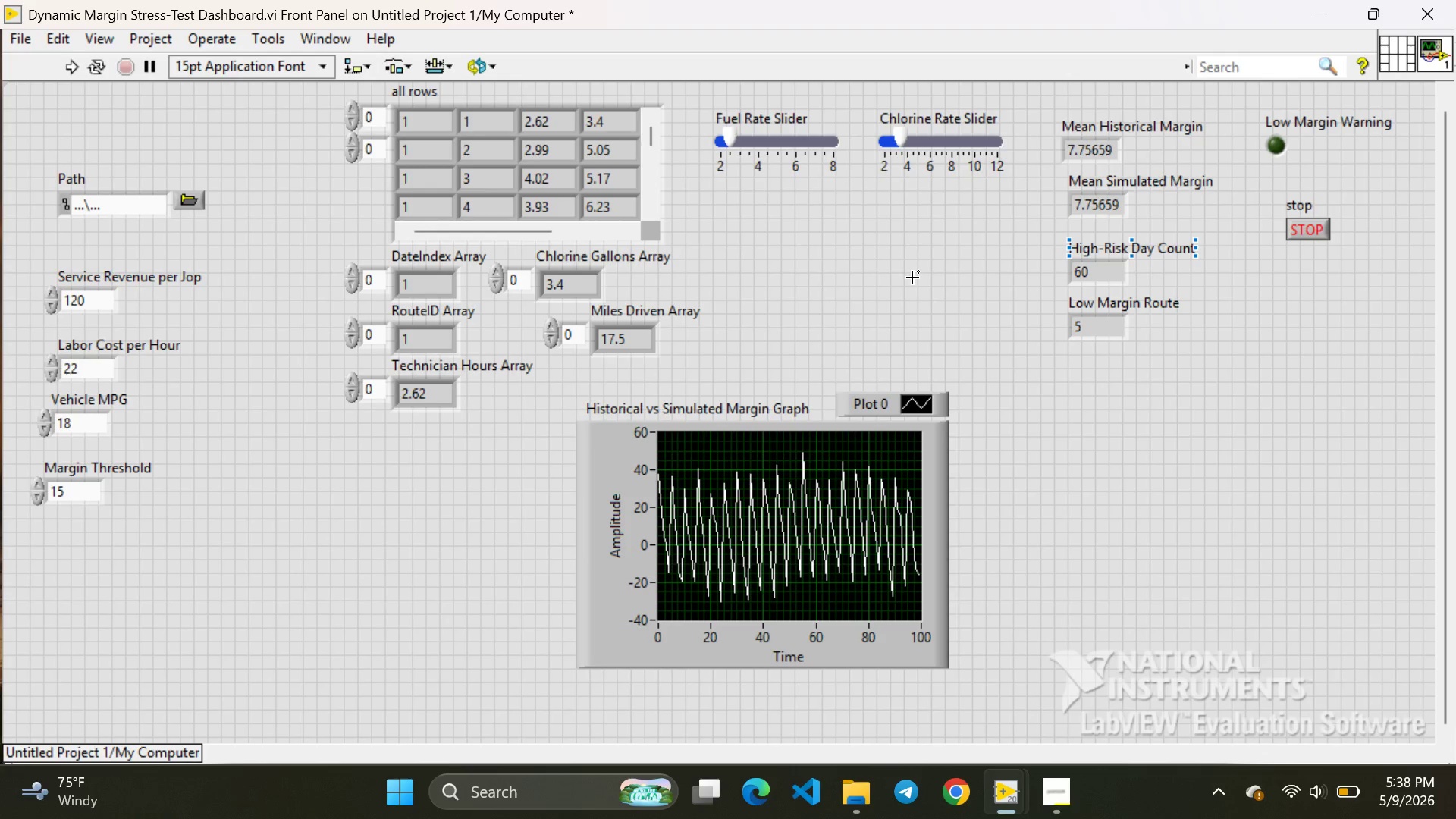 
left_click([74, 76])
 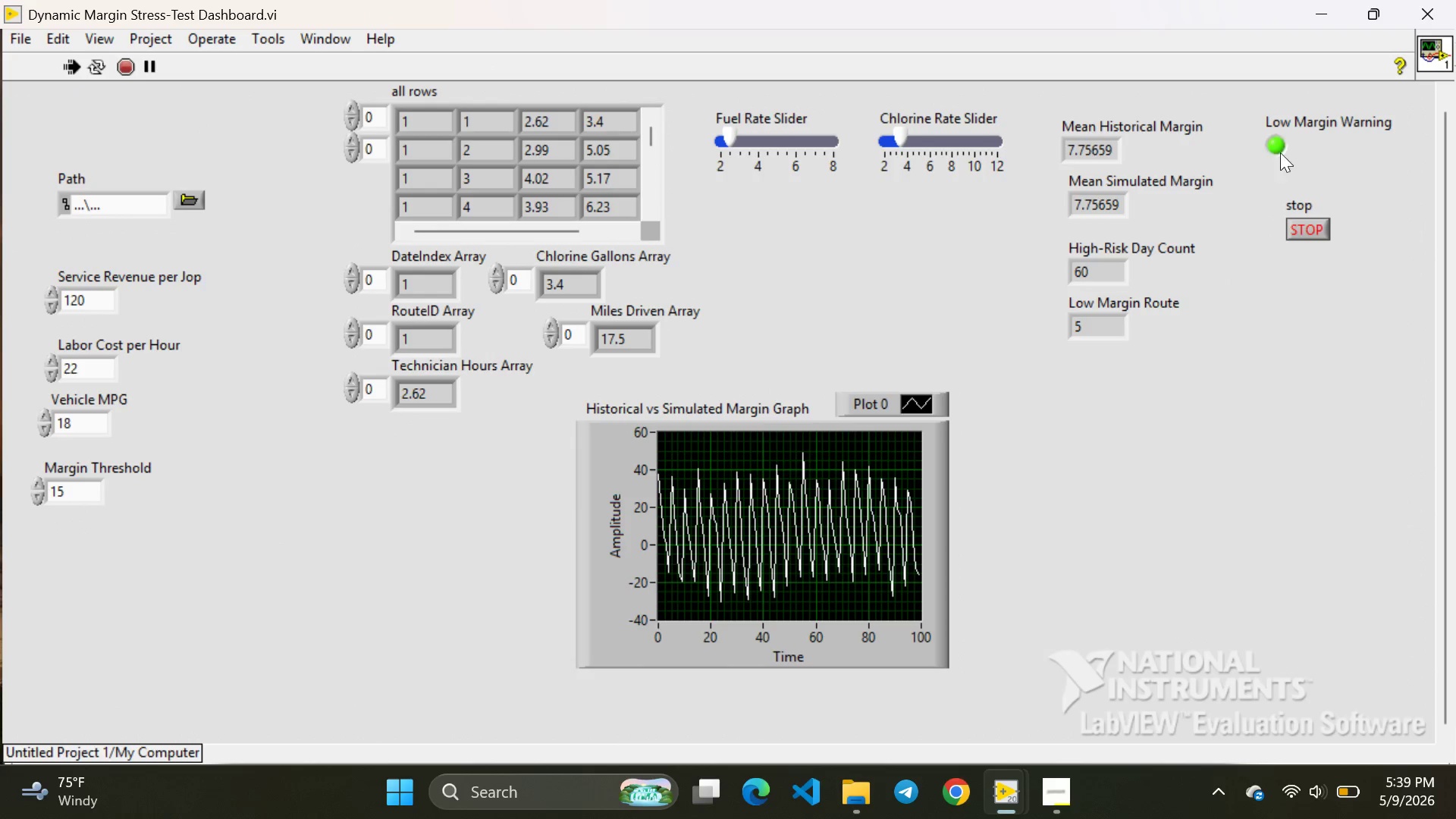 
left_click([1277, 141])
 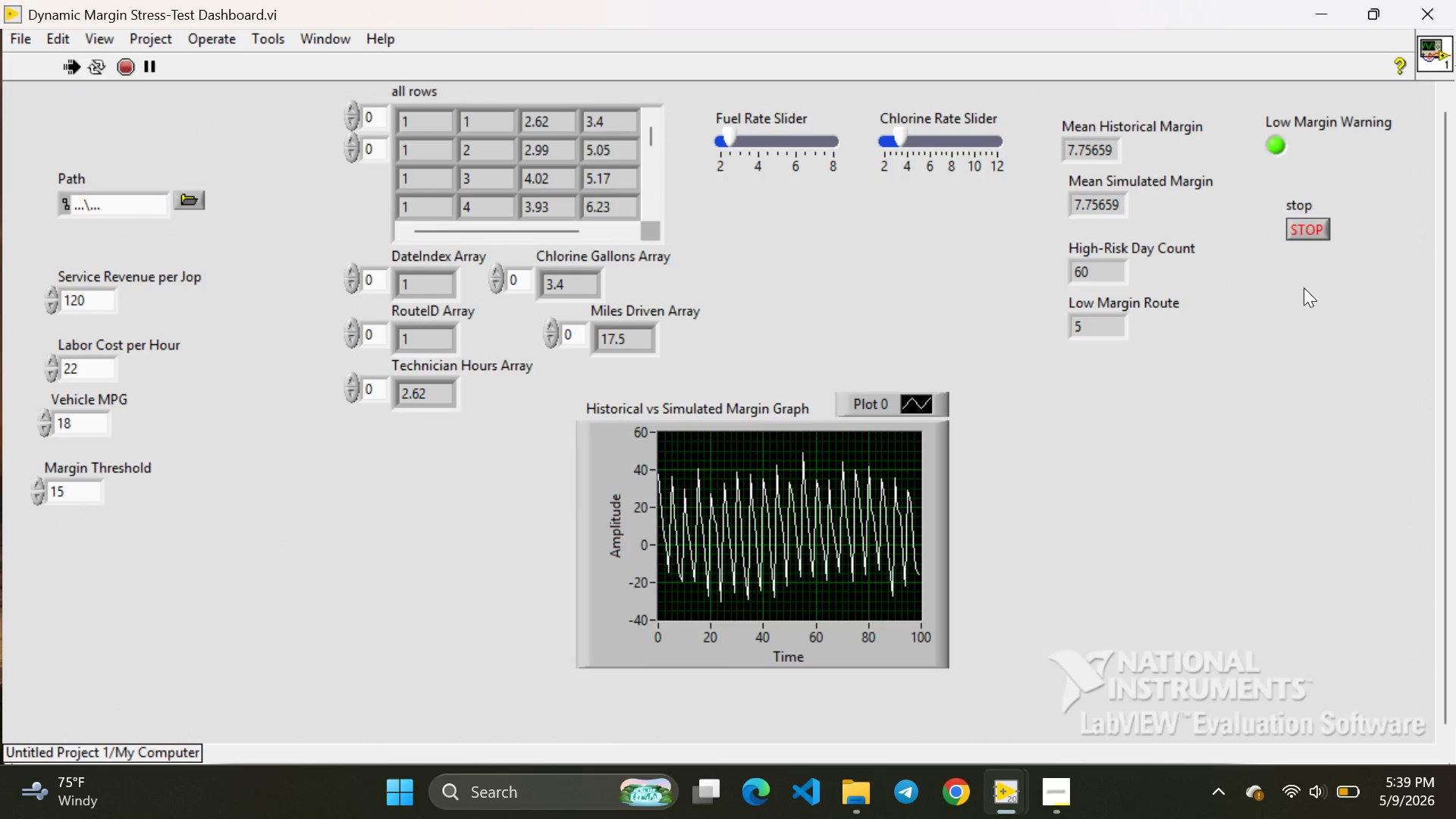 
left_click([1293, 224])
 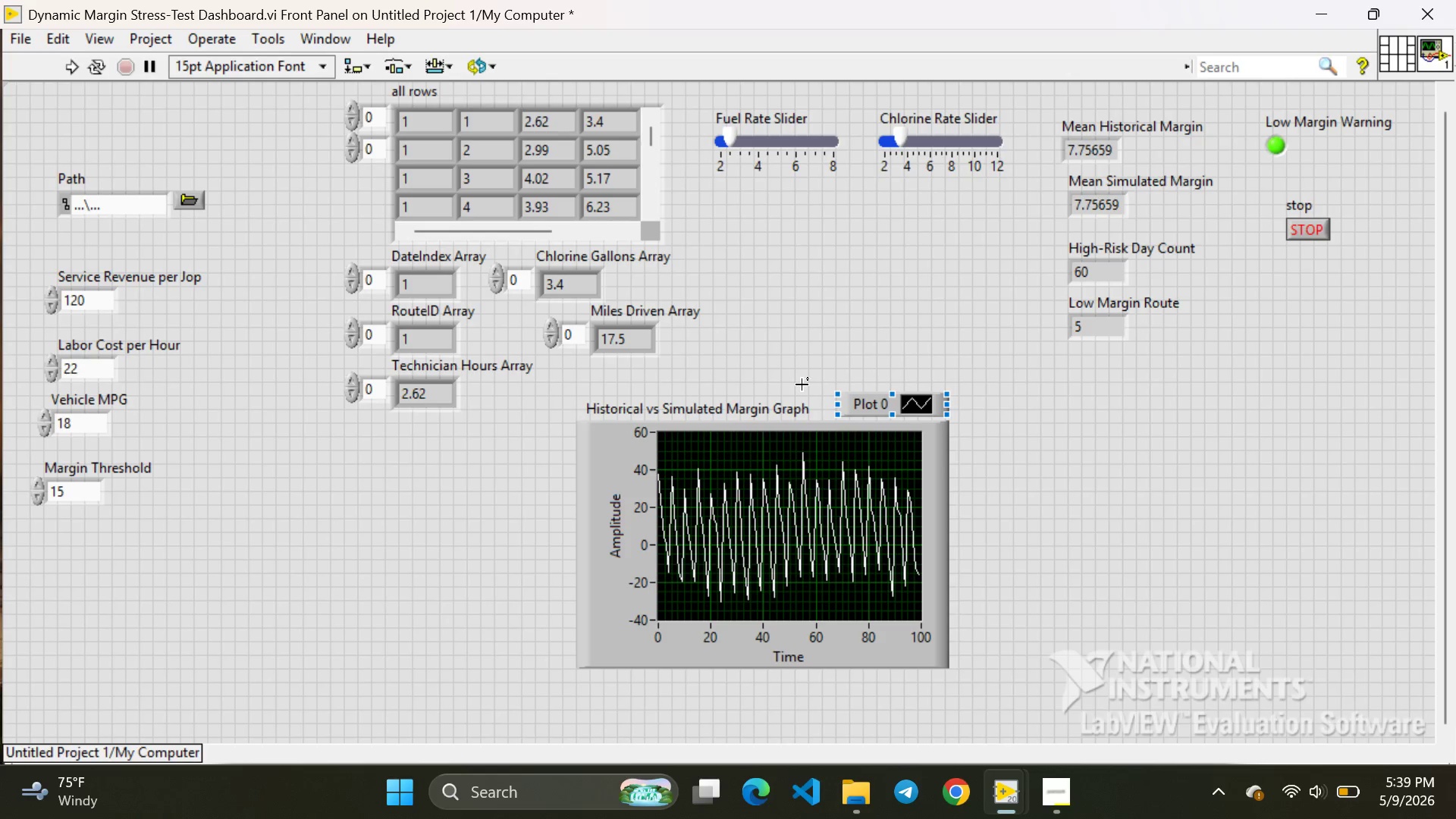 
key(PrintScreen)
 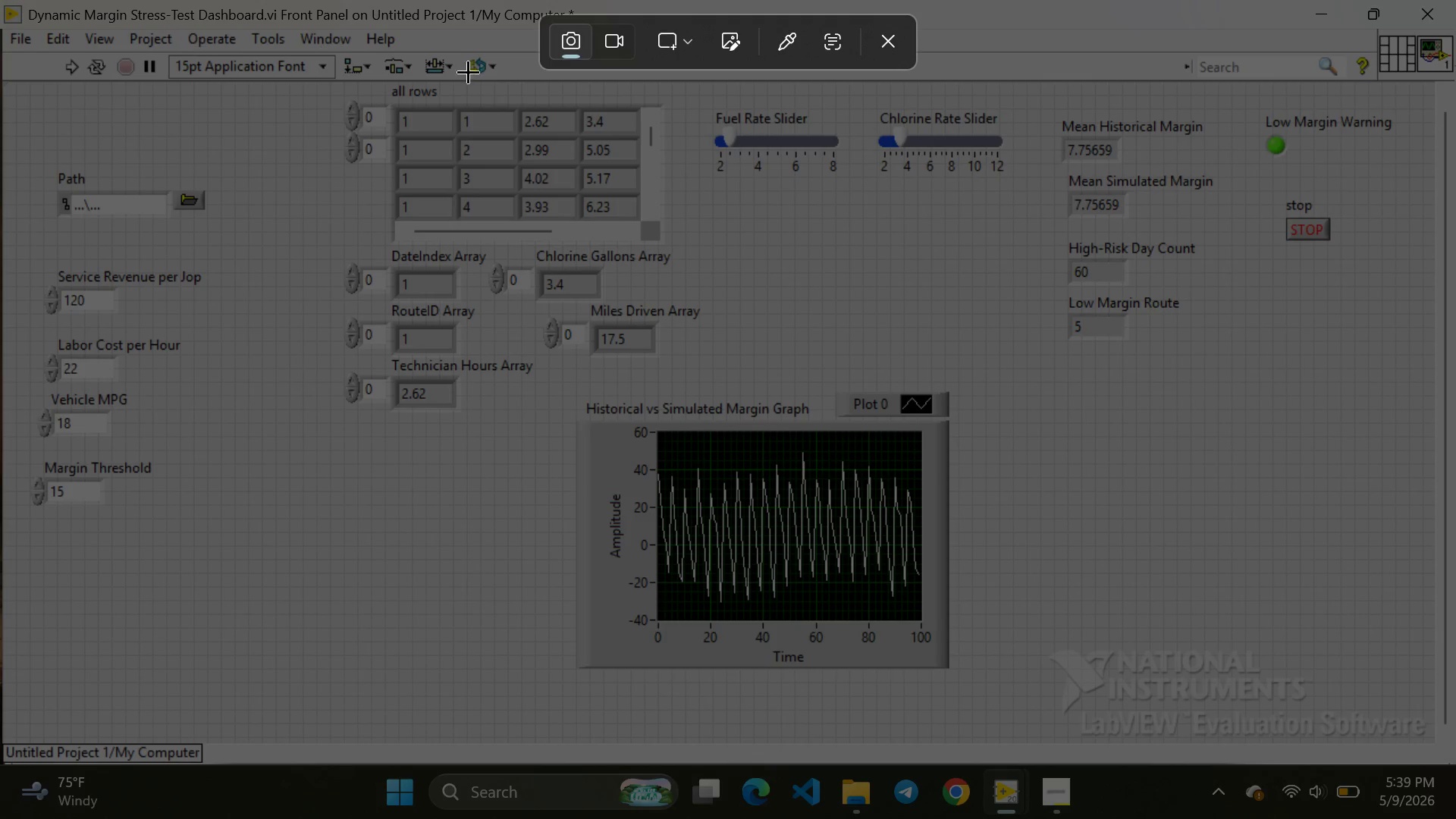 
wait(5.08)
 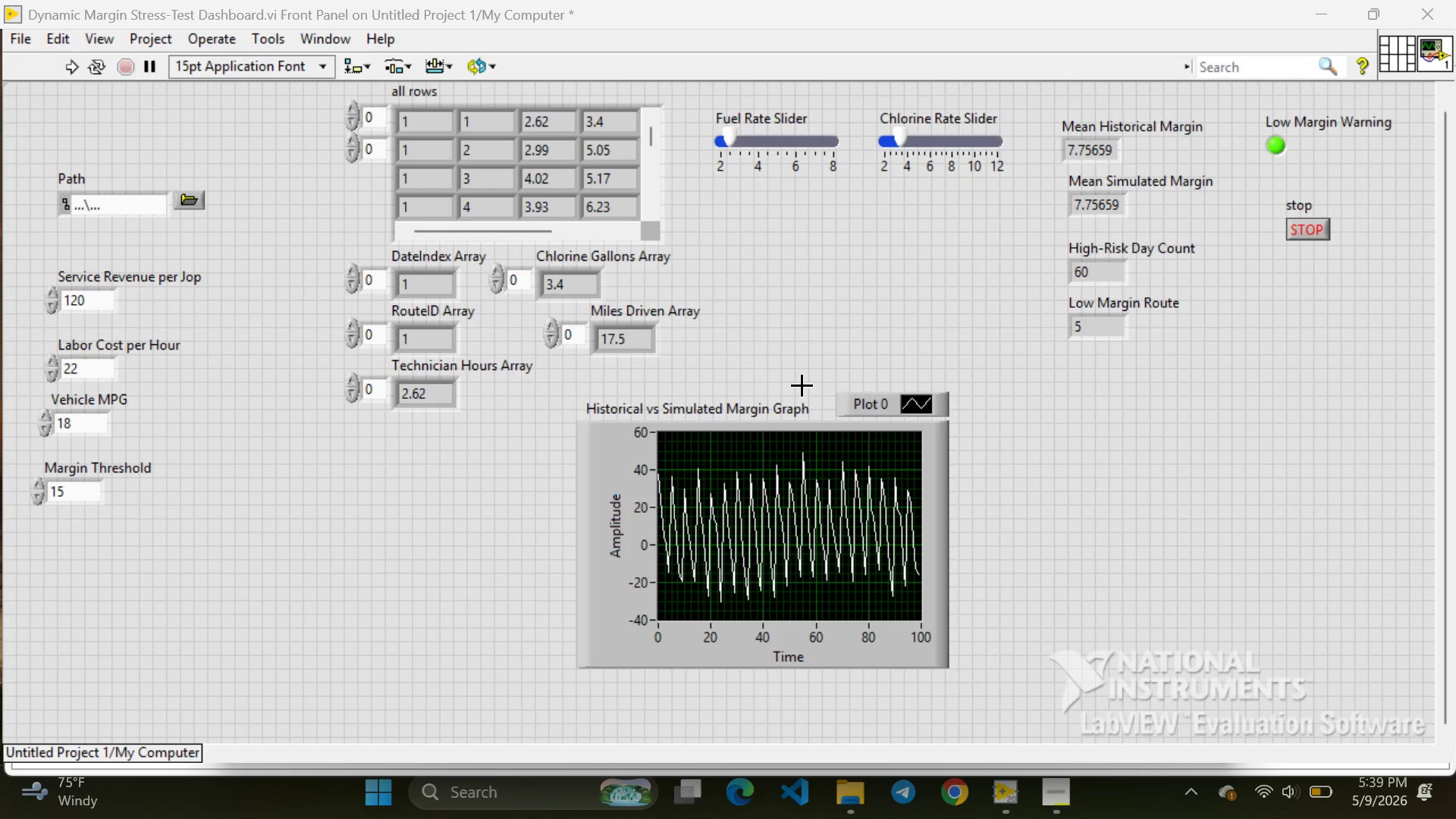 
left_click([613, 42])
 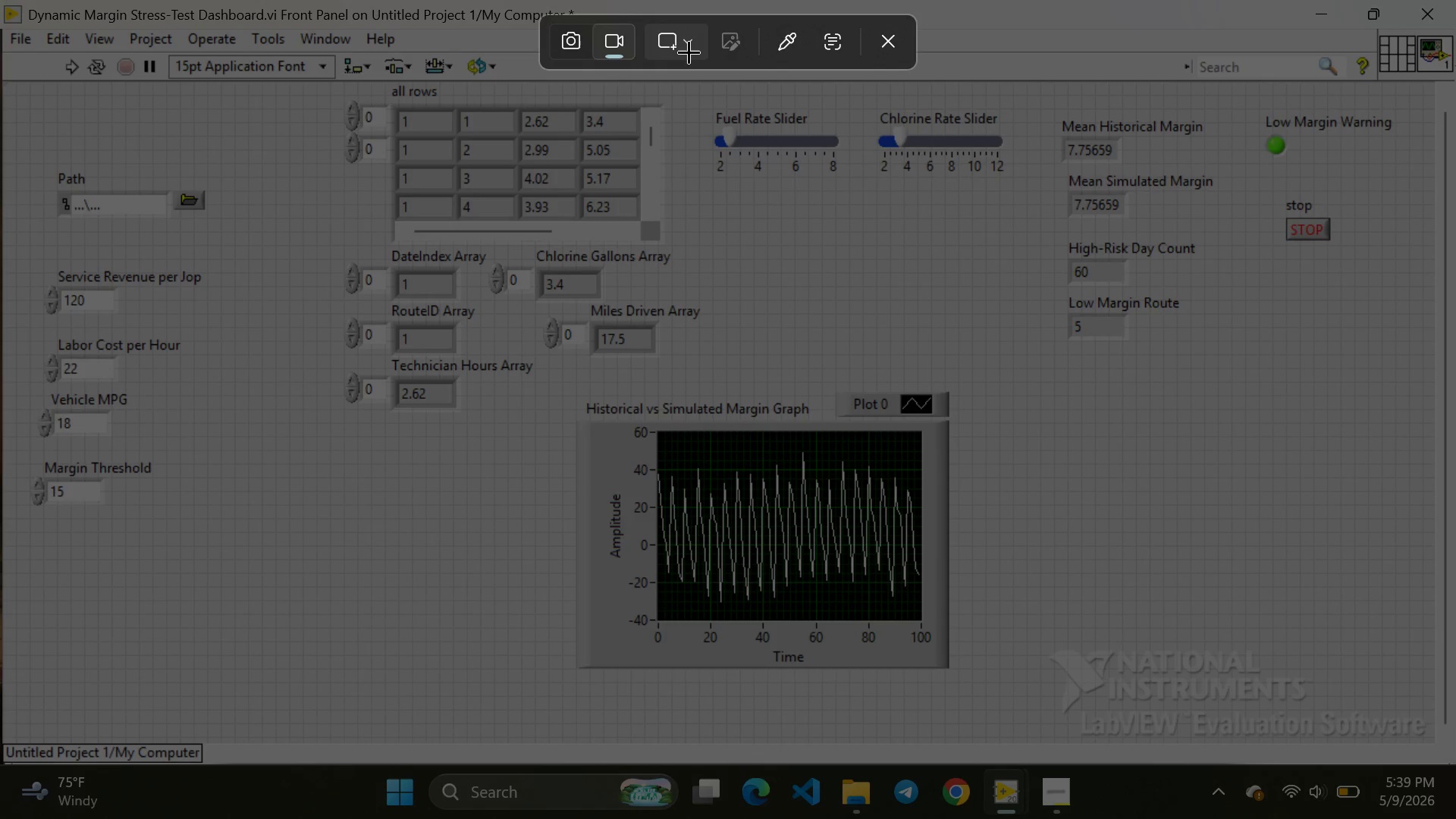 
left_click([689, 51])
 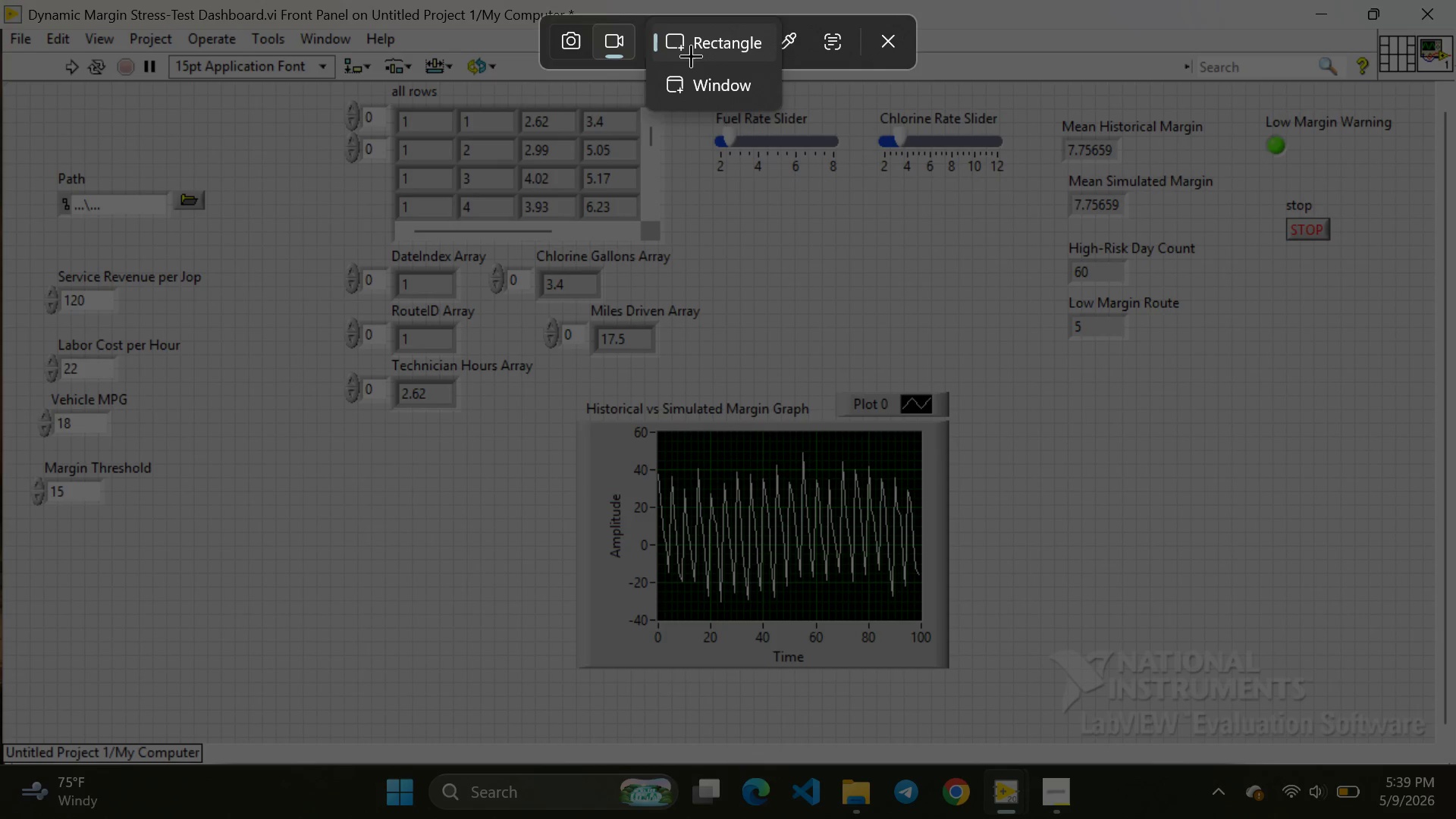 
left_click([691, 55])
 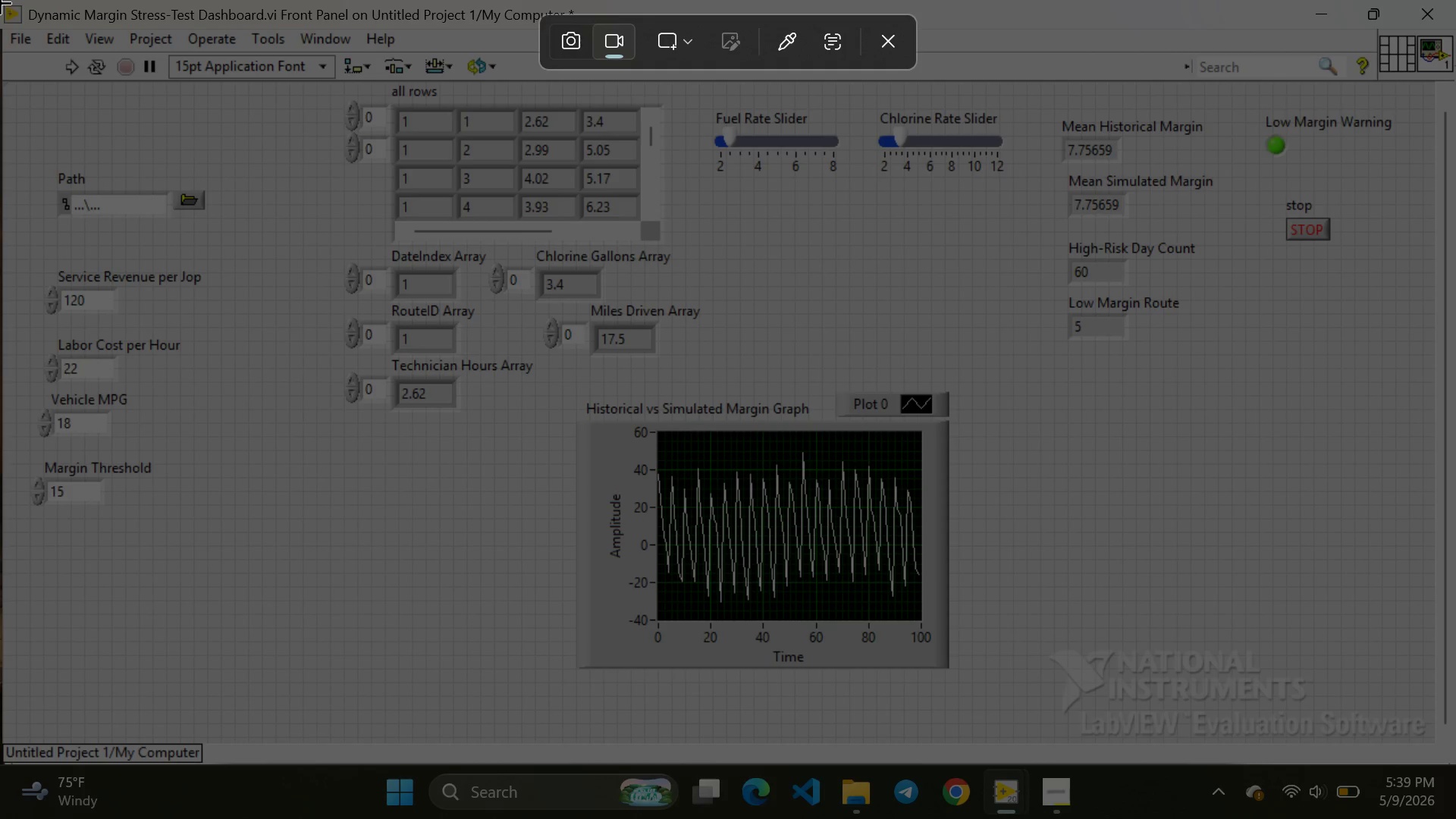 
left_click_drag(start_coordinate=[1, 2], to_coordinate=[1439, 739])
 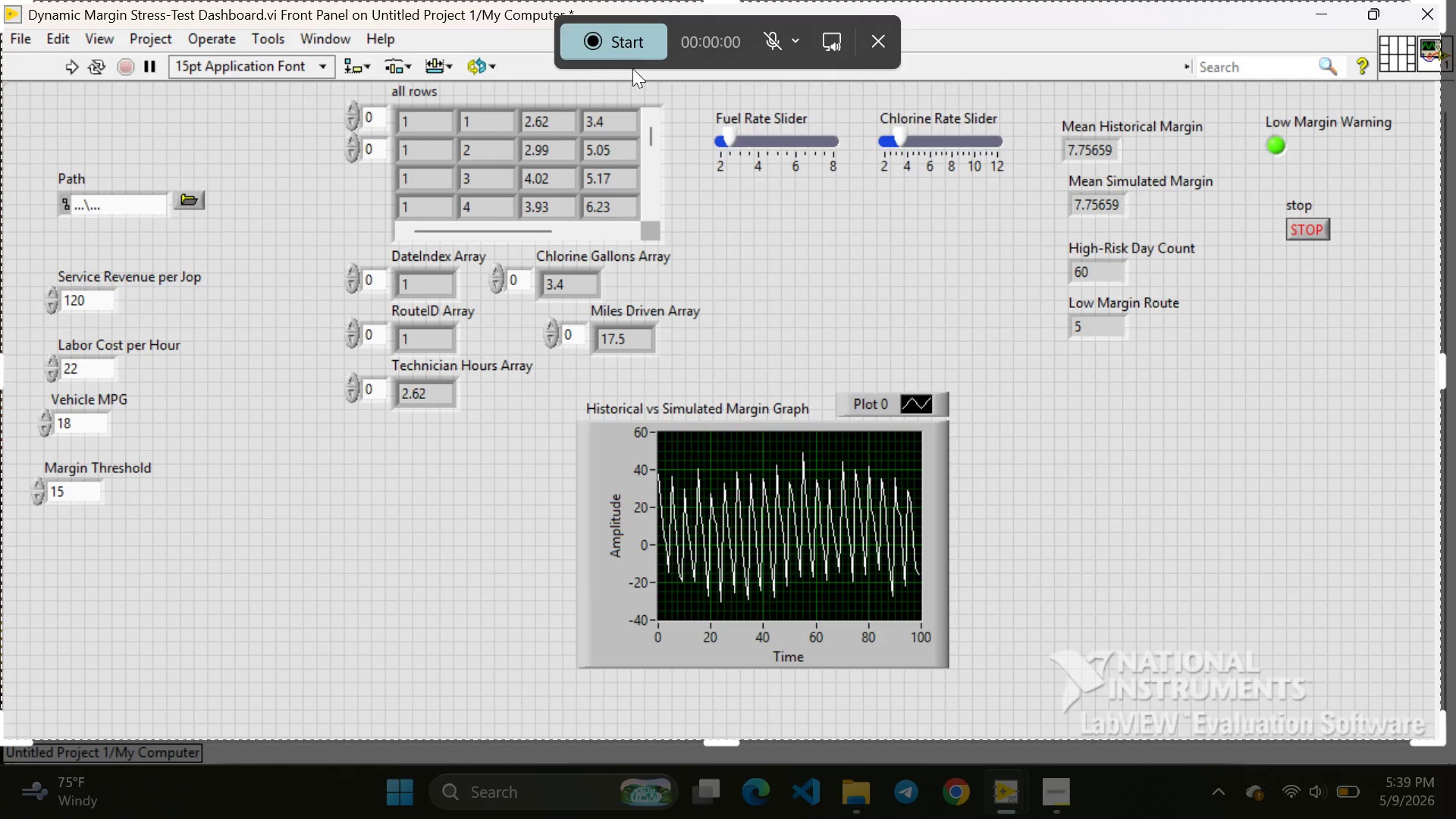 
left_click([627, 59])
 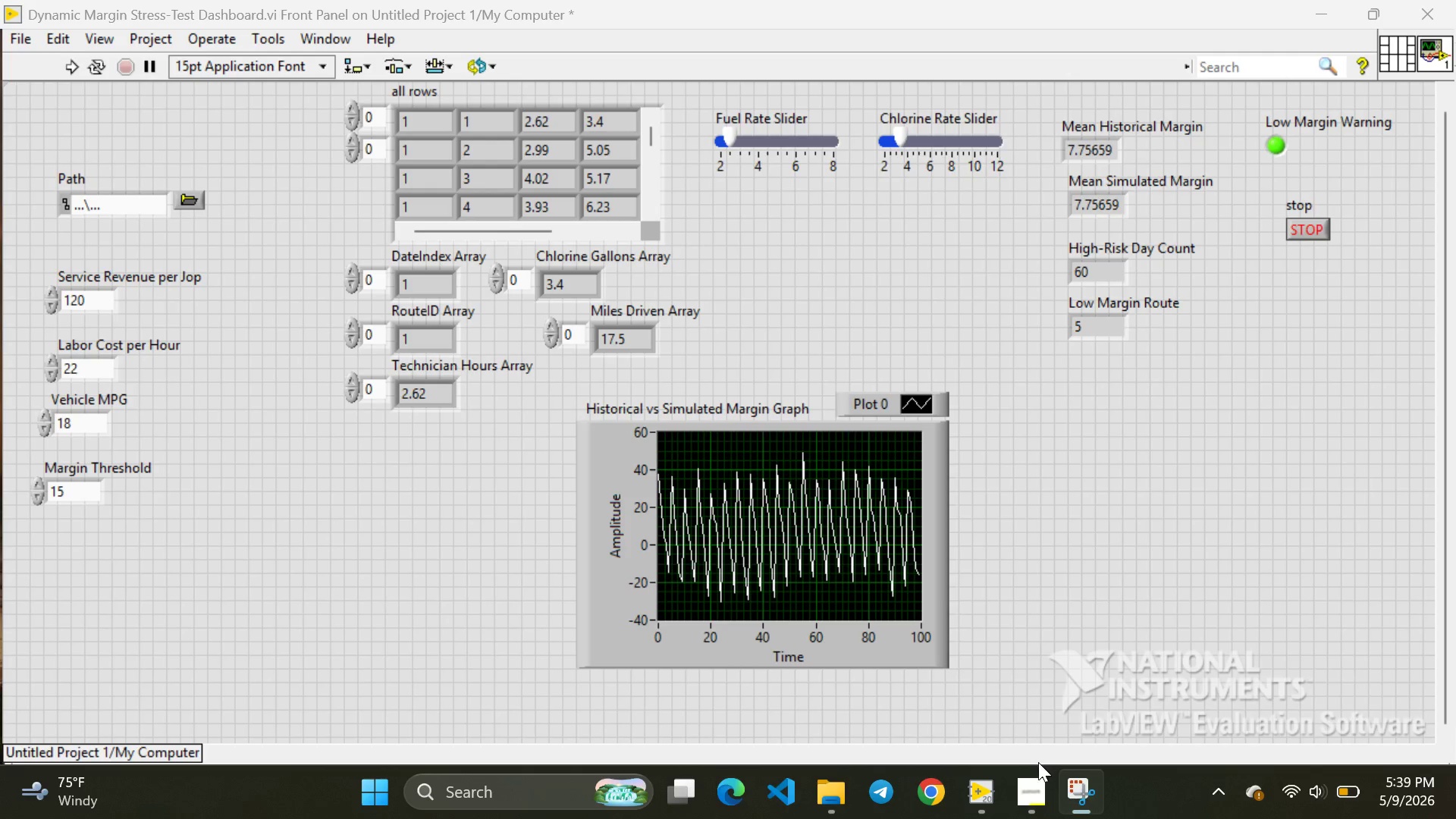 
key(Control+E)
 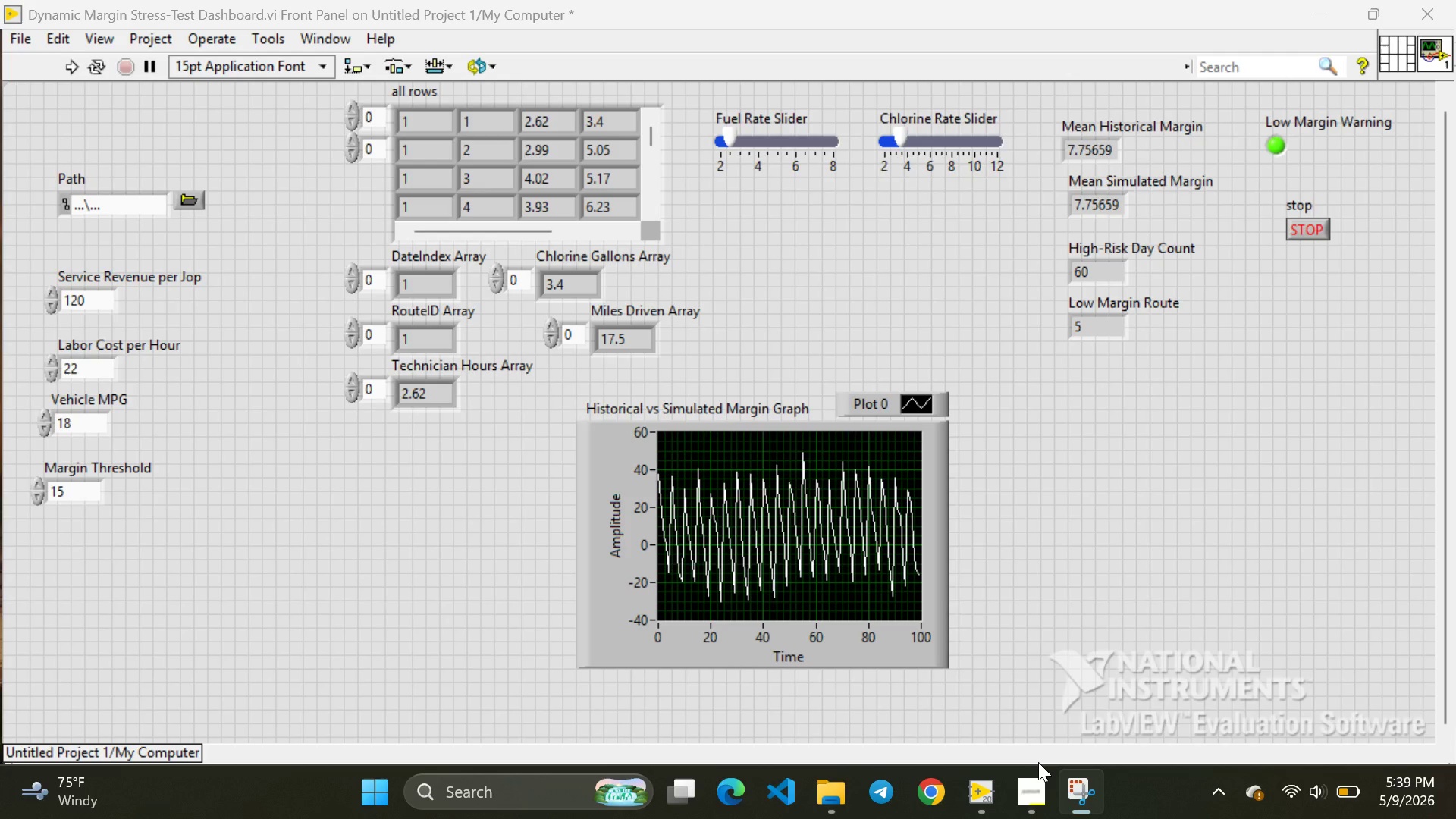 
key(Control+E)
 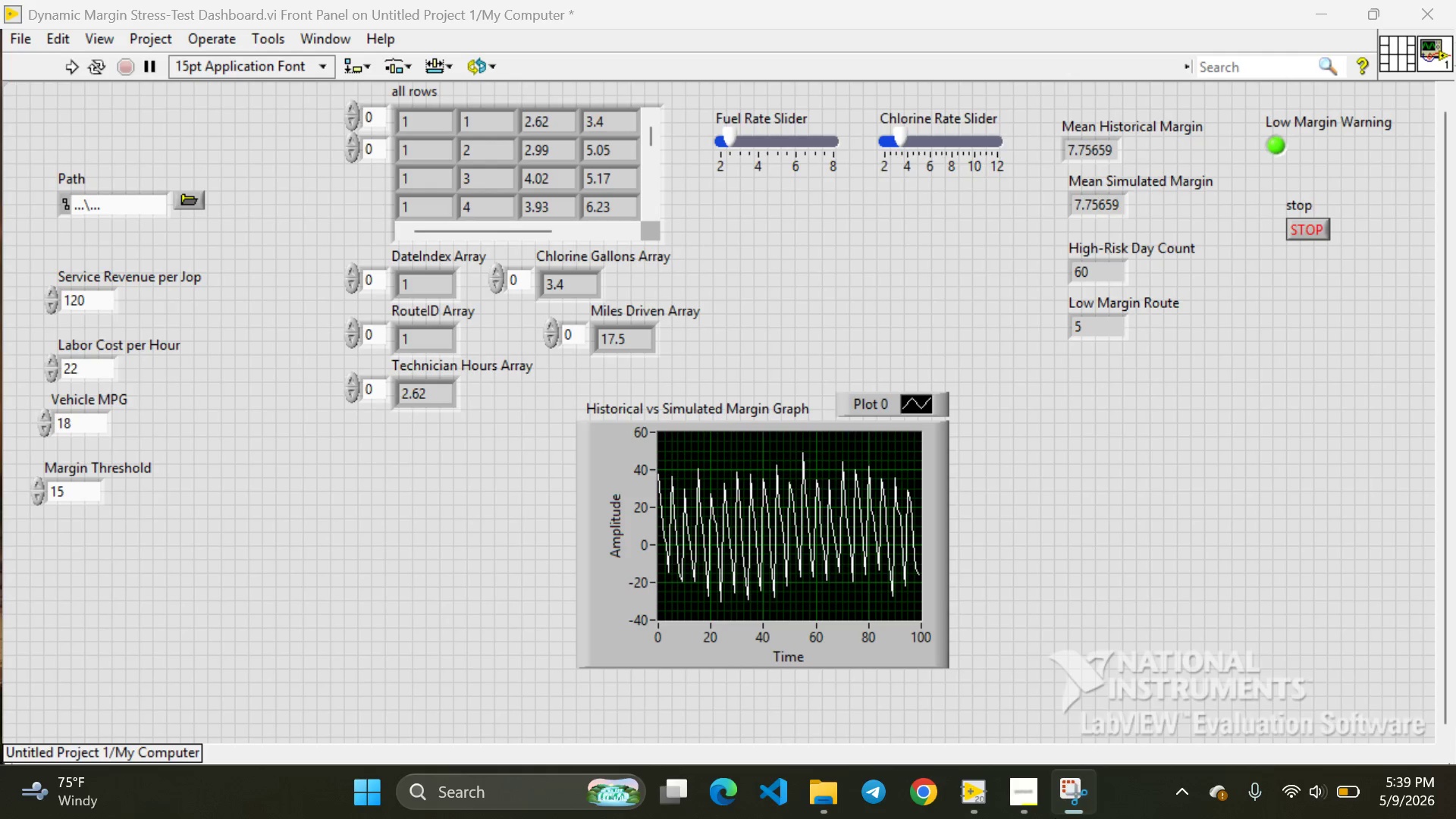 
mouse_move([1049, 793])
 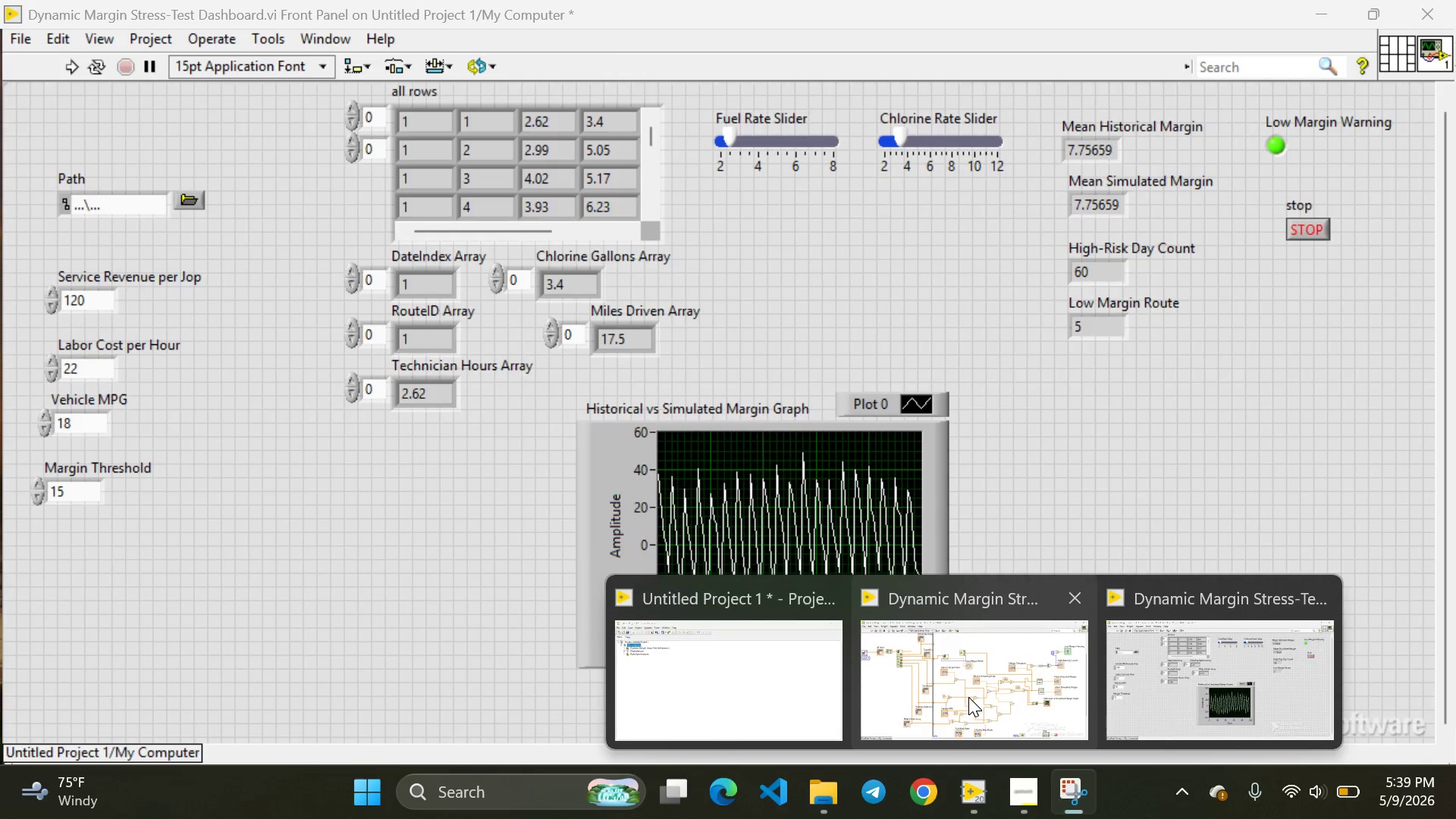 
left_click([968, 697])
 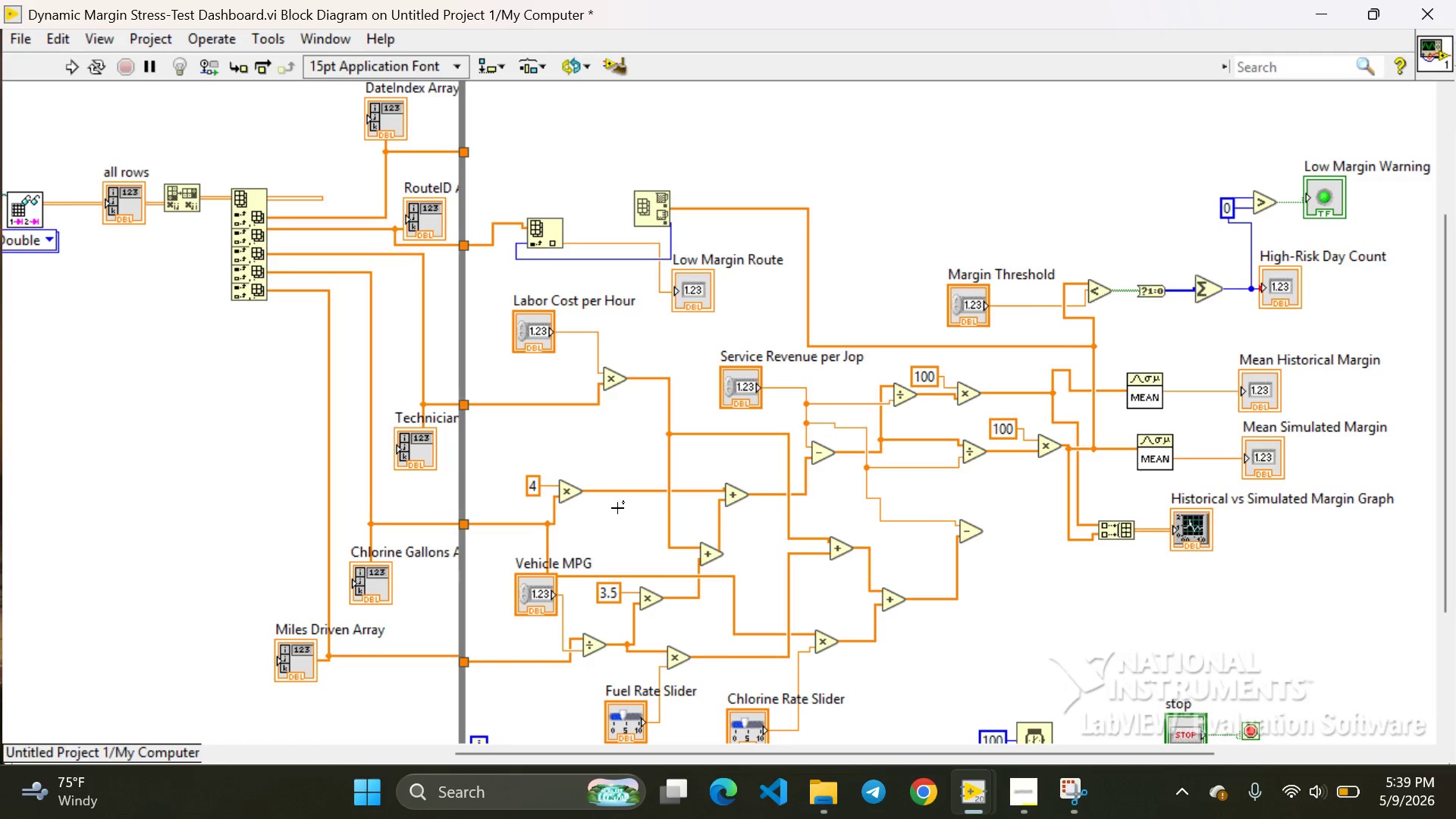 
scroll: coordinate [613, 520], scroll_direction: none, amount: 0.0
 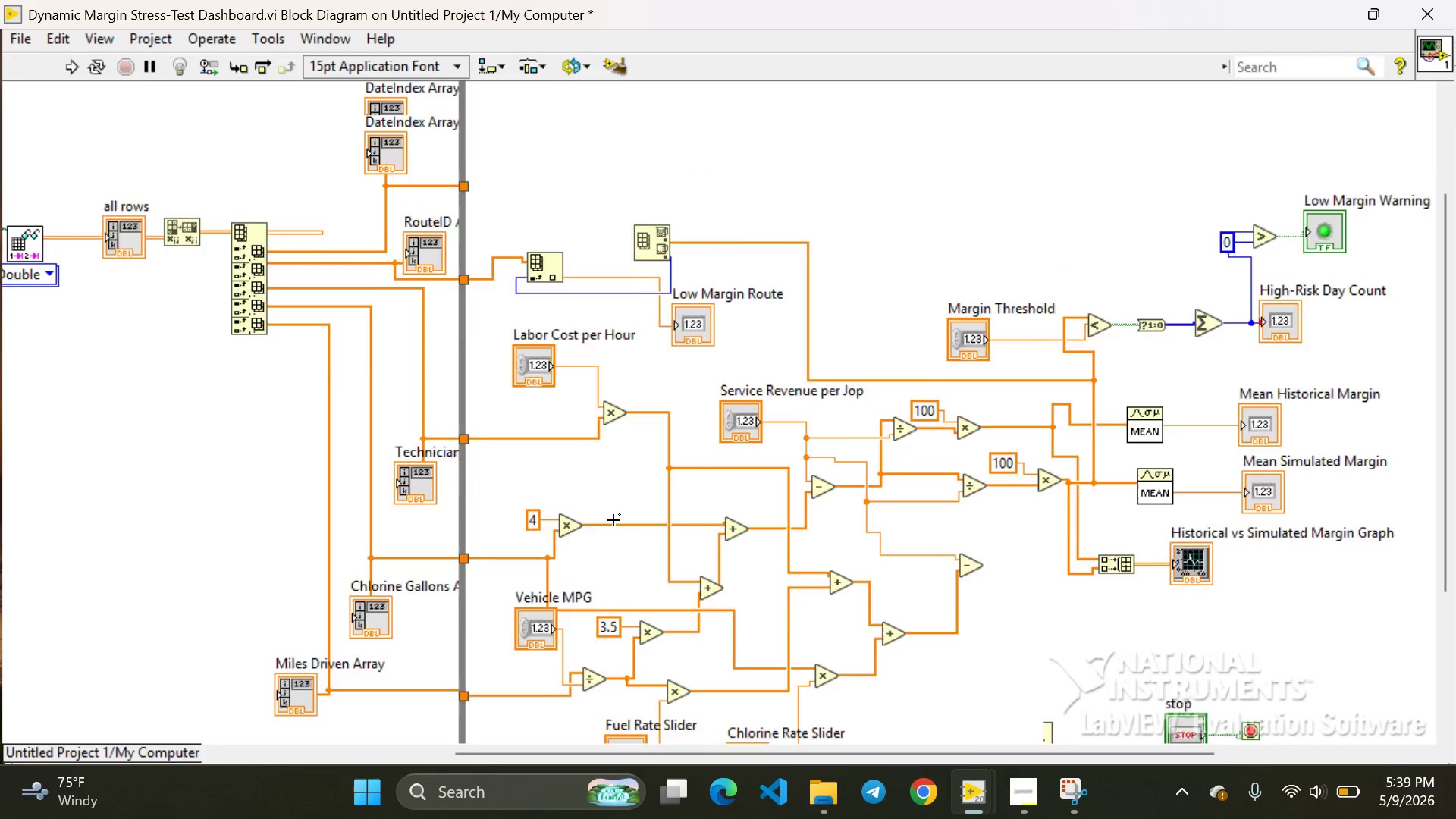 
scroll: coordinate [613, 520], scroll_direction: up, amount: 4.0
 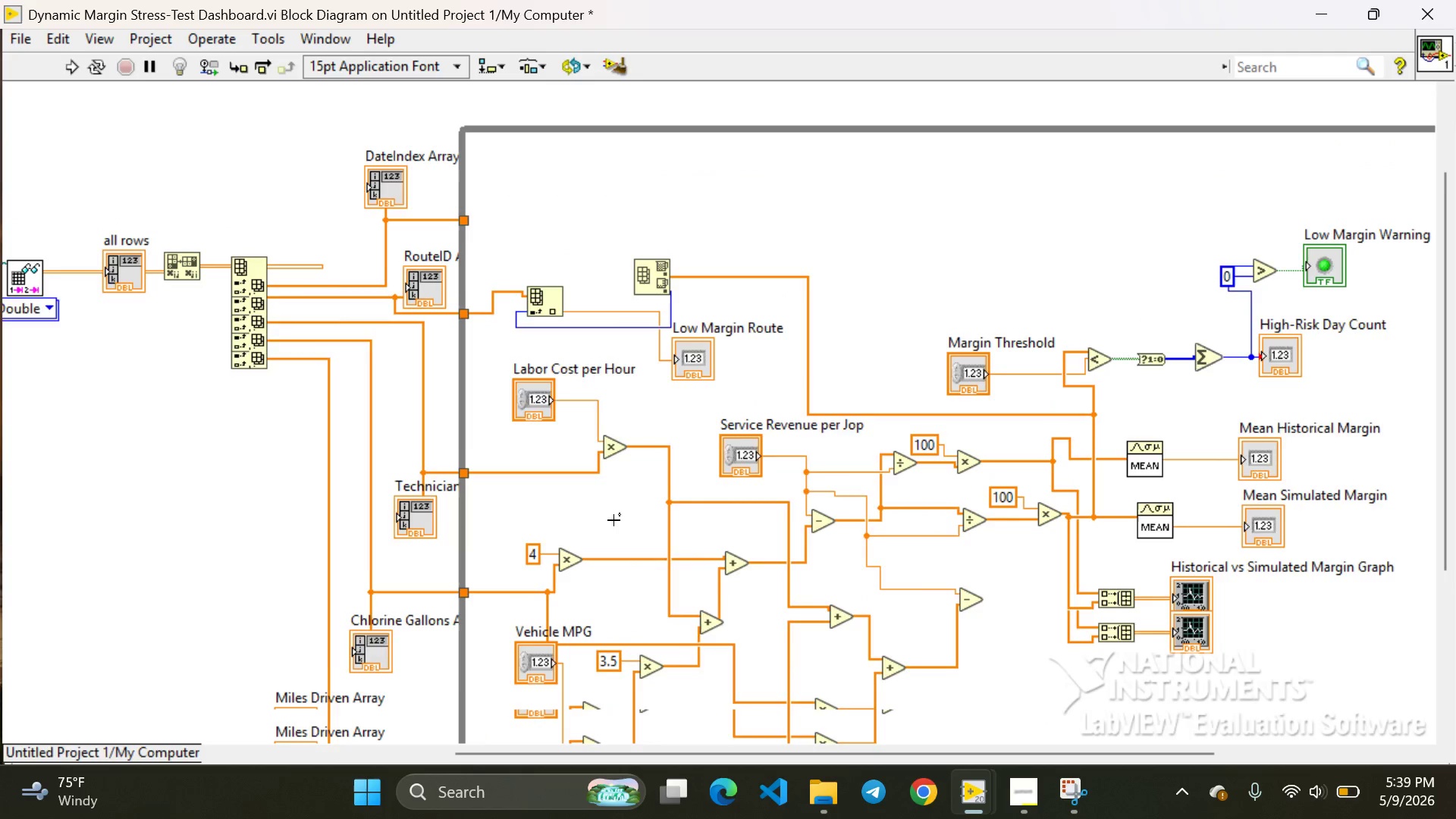 
scroll: coordinate [613, 520], scroll_direction: down, amount: 3.0
 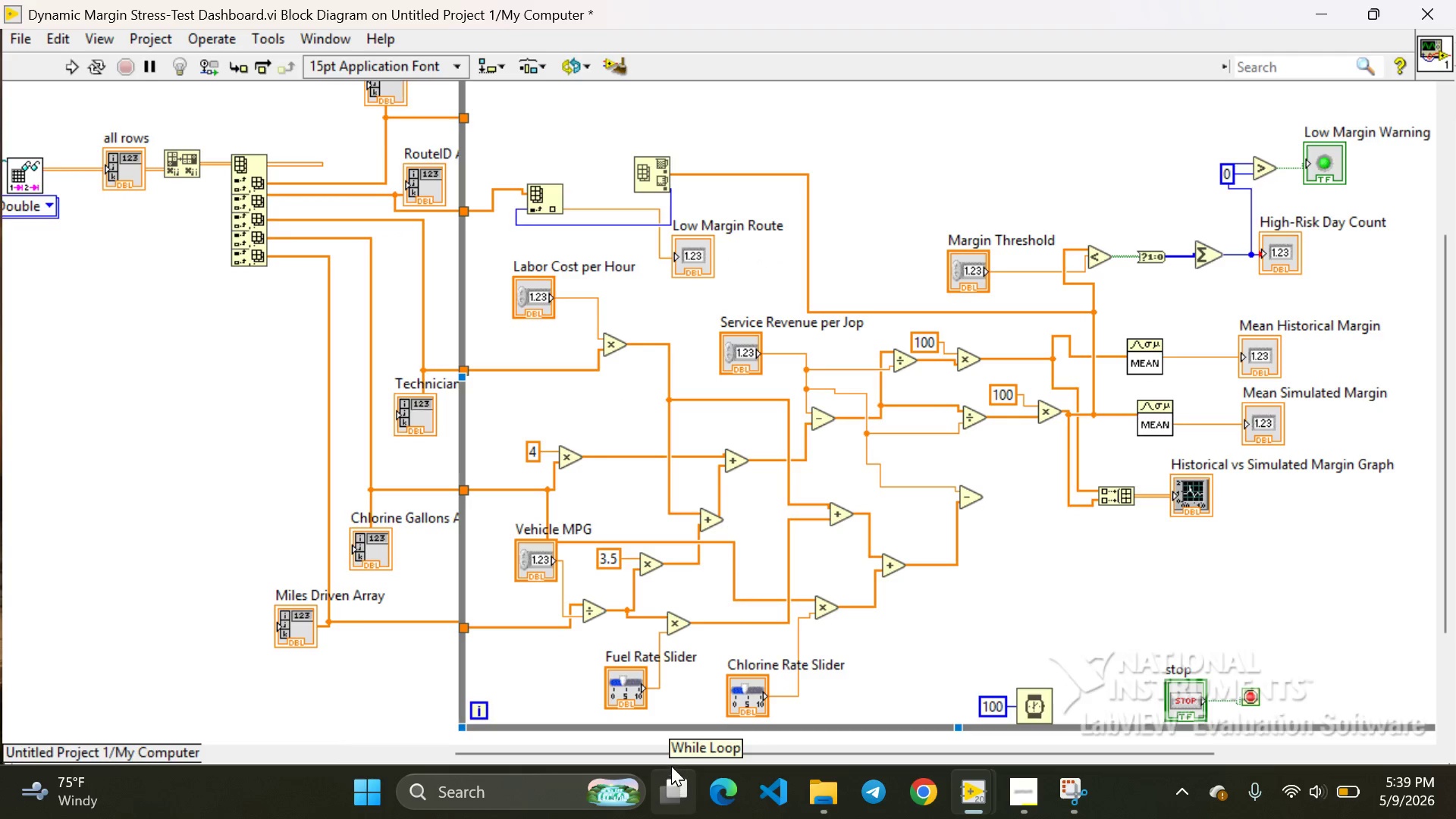 
left_click_drag(start_coordinate=[664, 750], to_coordinate=[561, 749])
 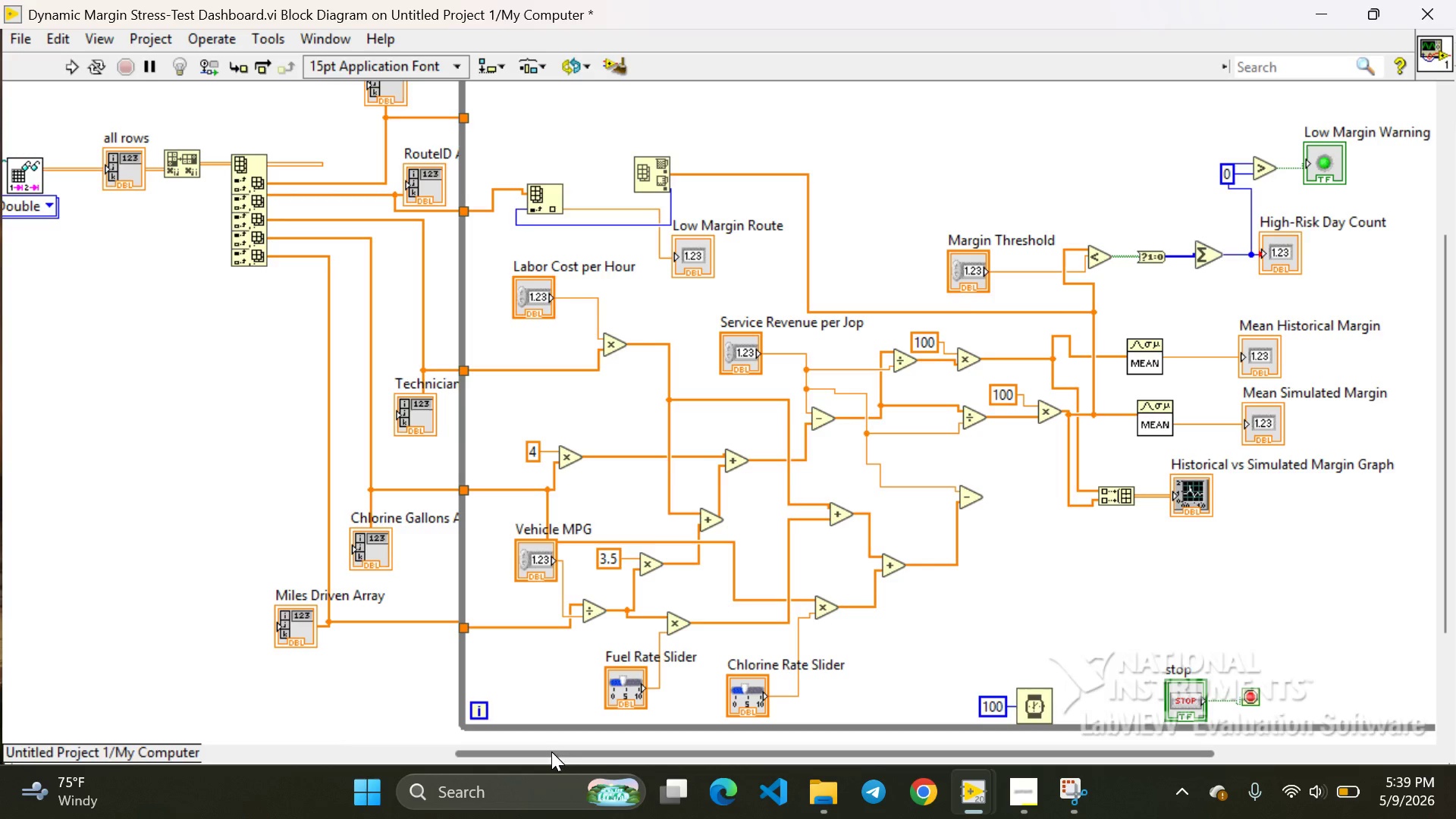 
left_click_drag(start_coordinate=[551, 752], to_coordinate=[511, 758])
 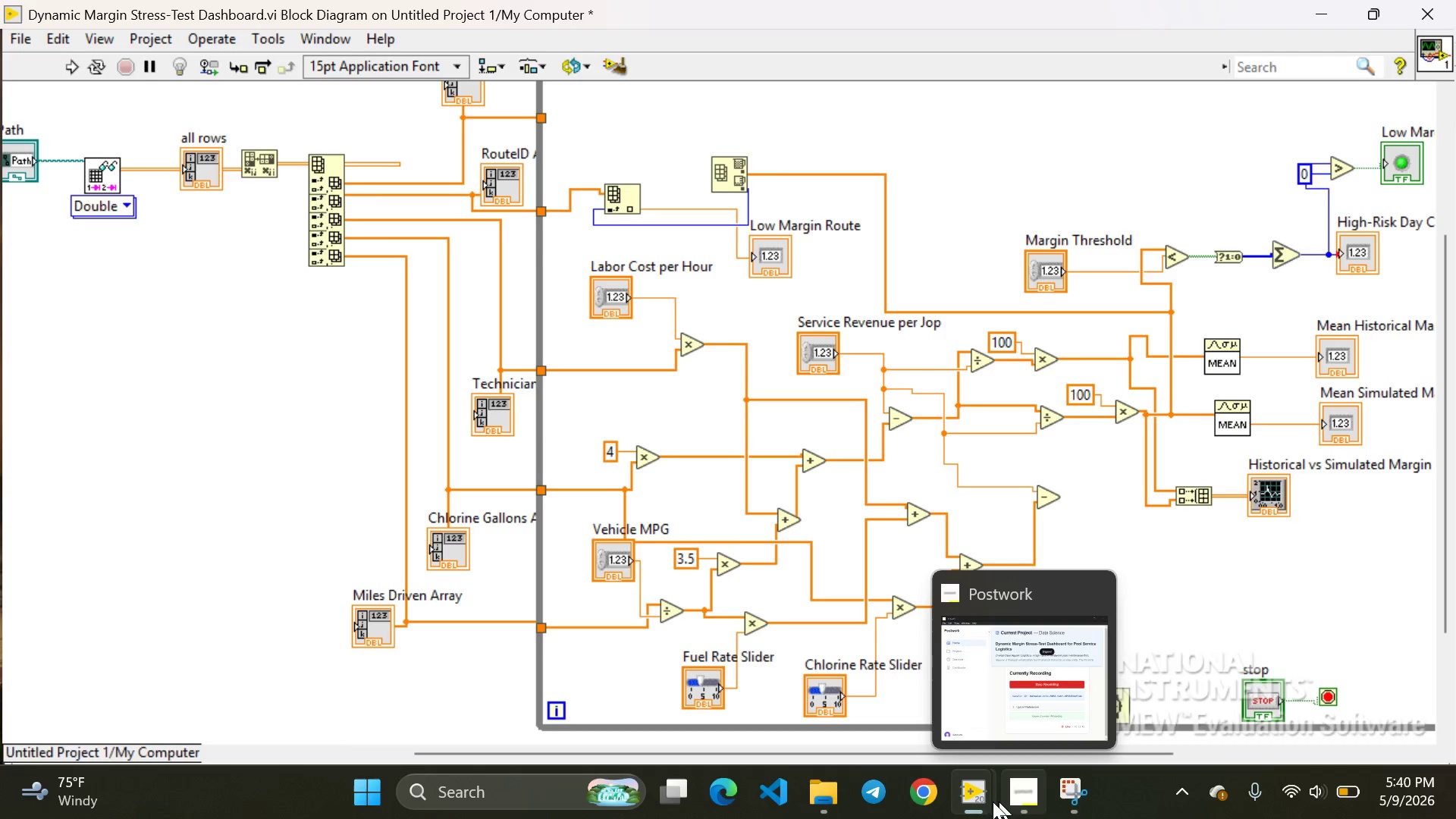 
wait(6.86)
 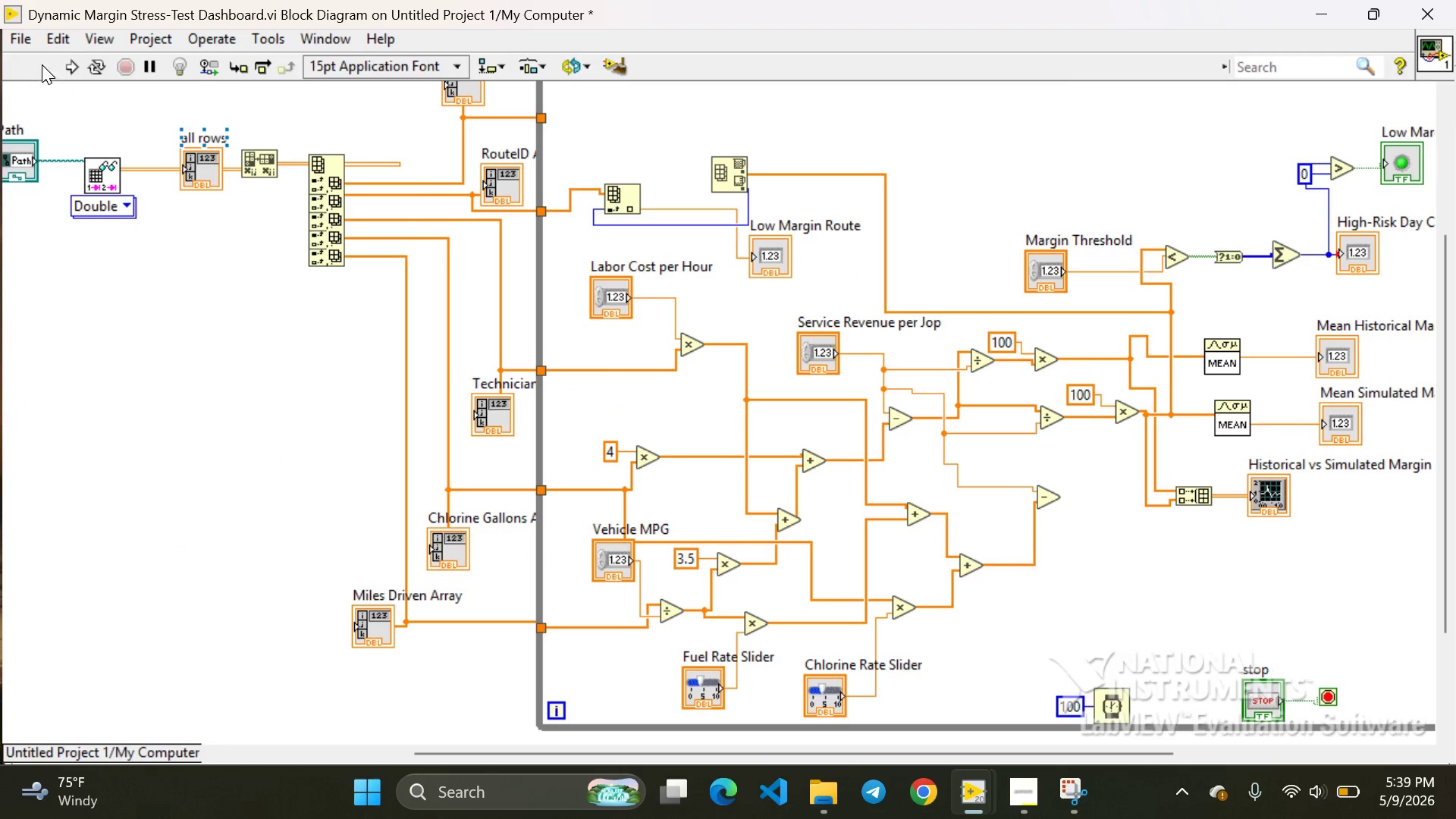 
left_click([1206, 675])
 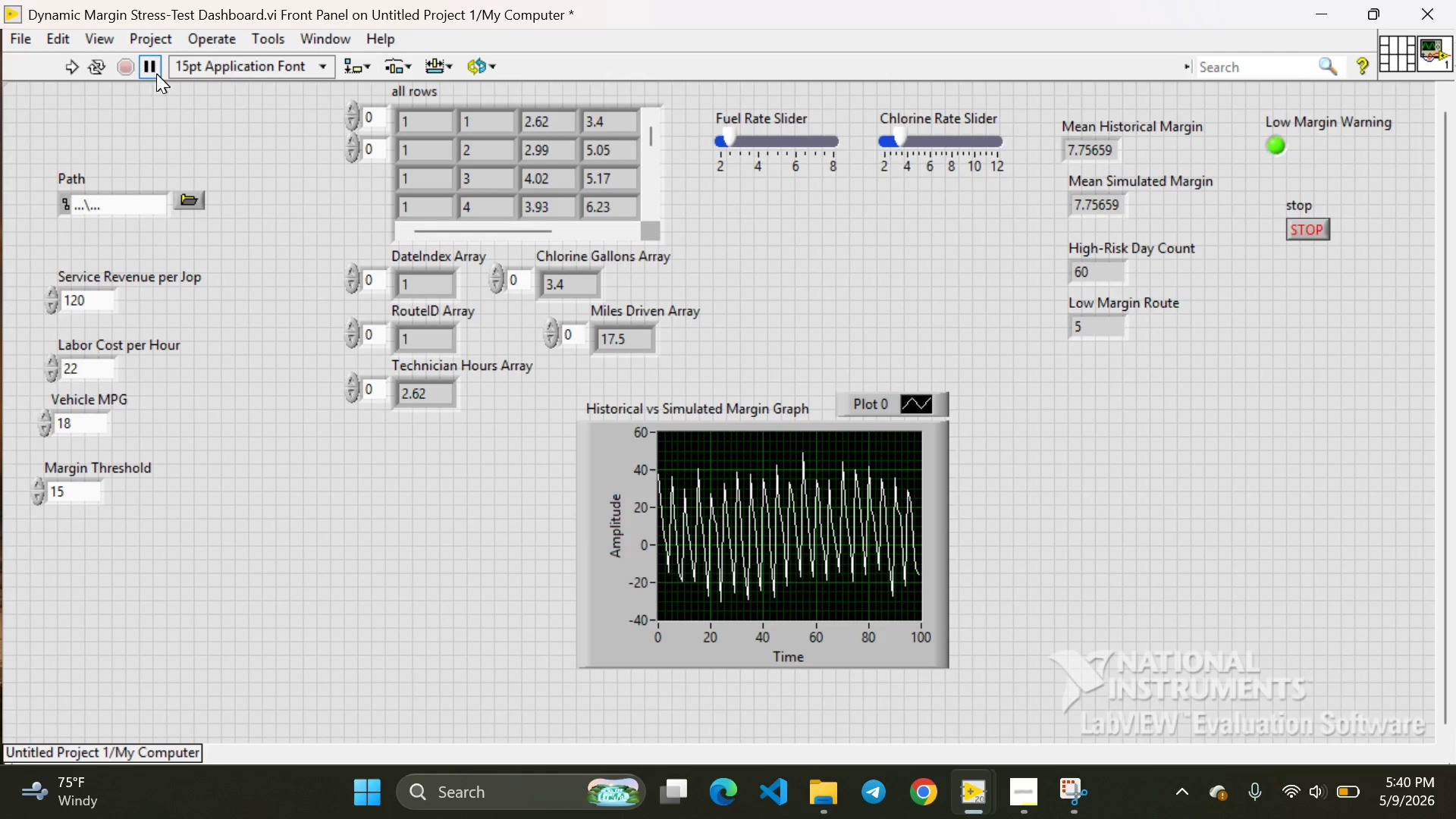 
wait(5.06)
 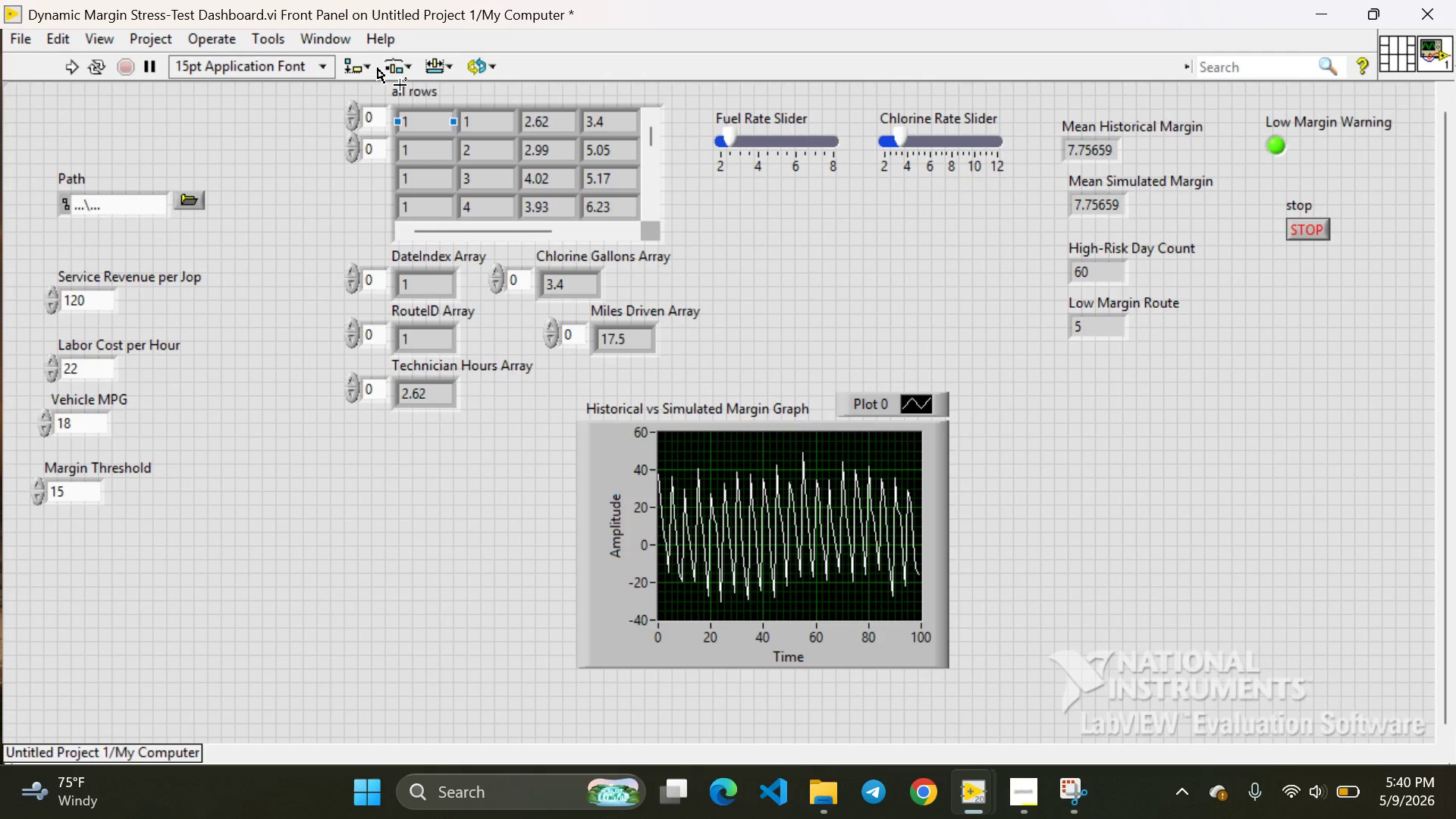 
left_click([62, 67])
 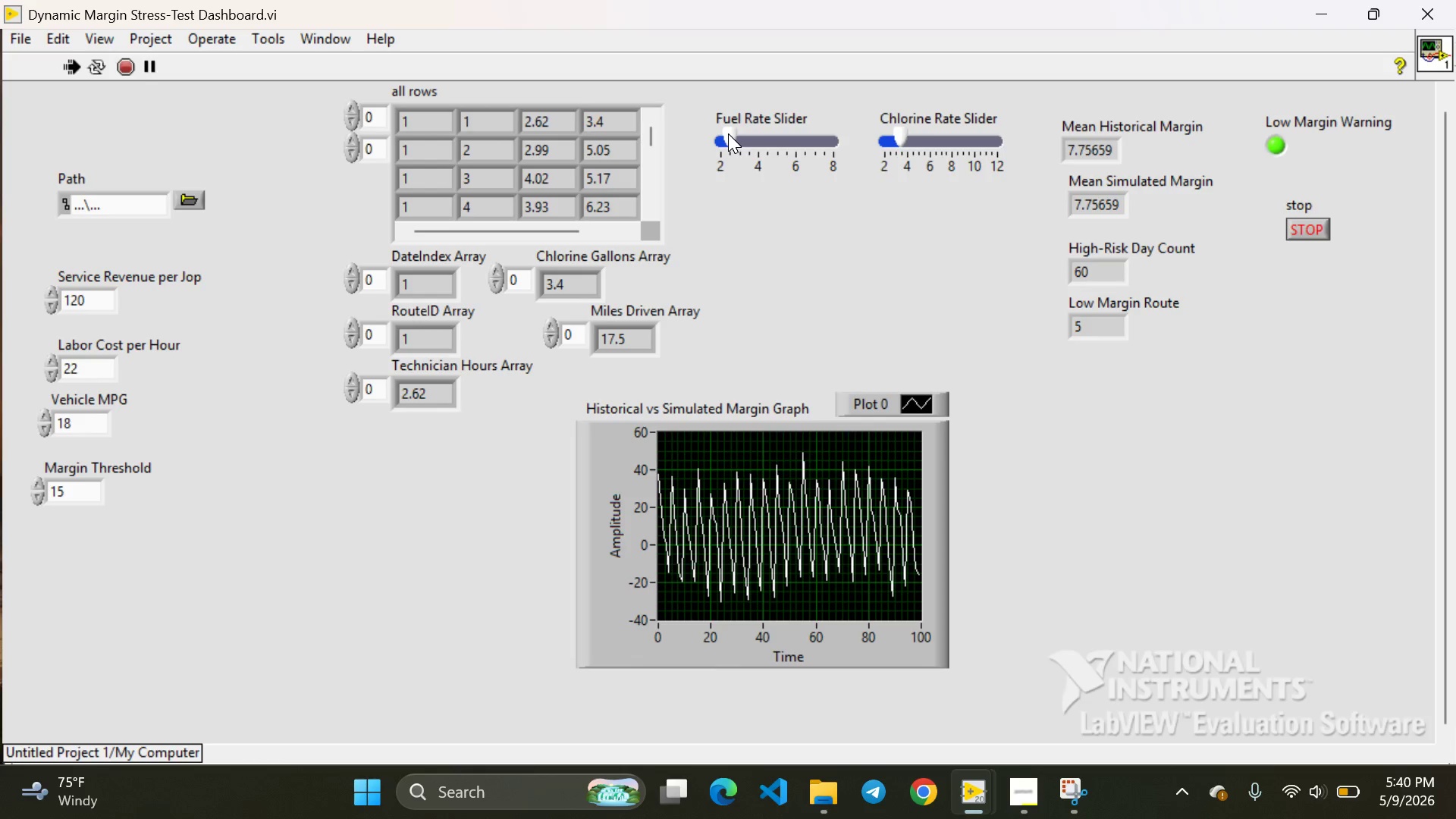 
wait(13.06)
 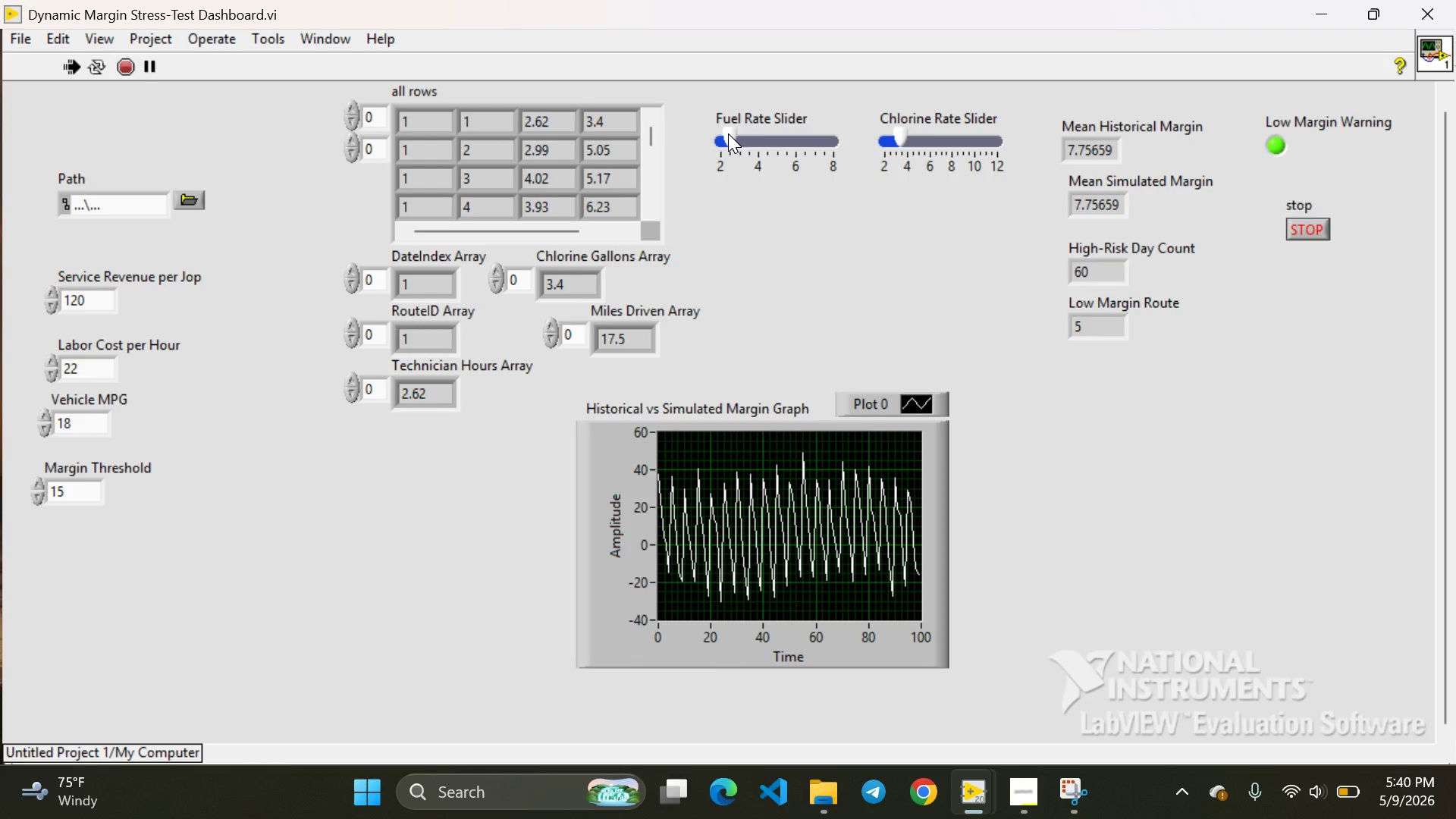 
left_click([1304, 229])
 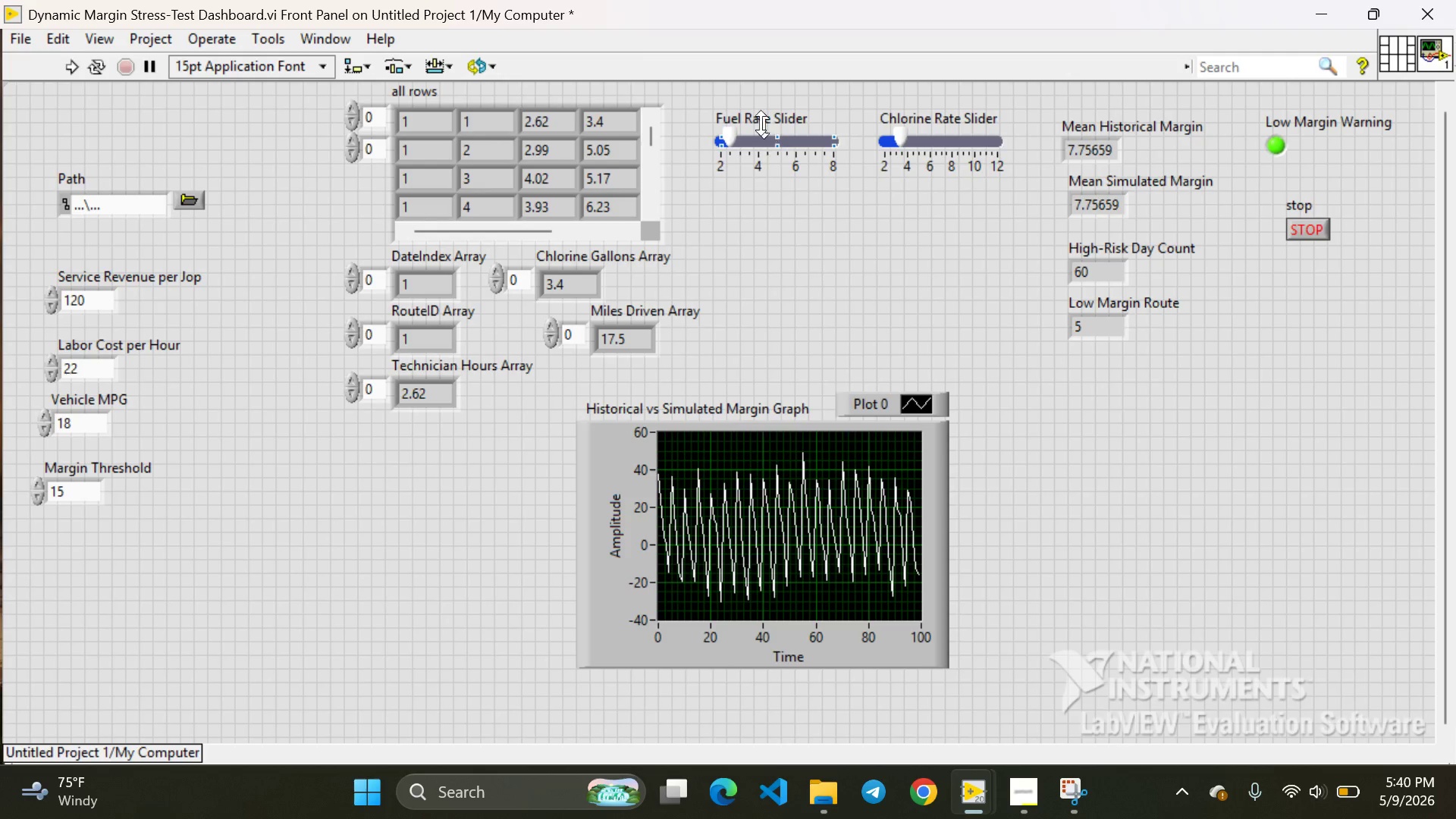 
wait(6.5)
 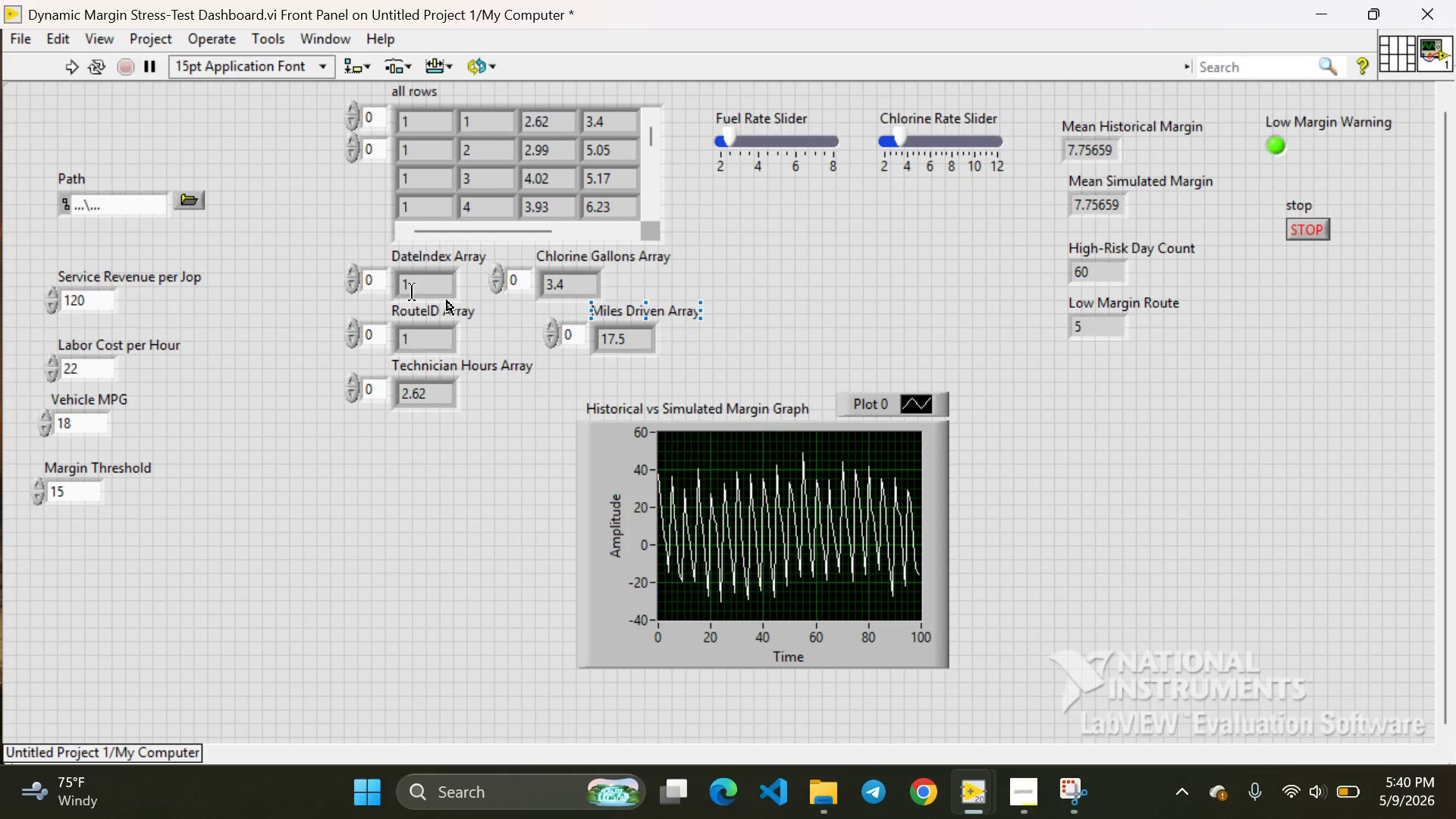 
left_click([730, 143])
 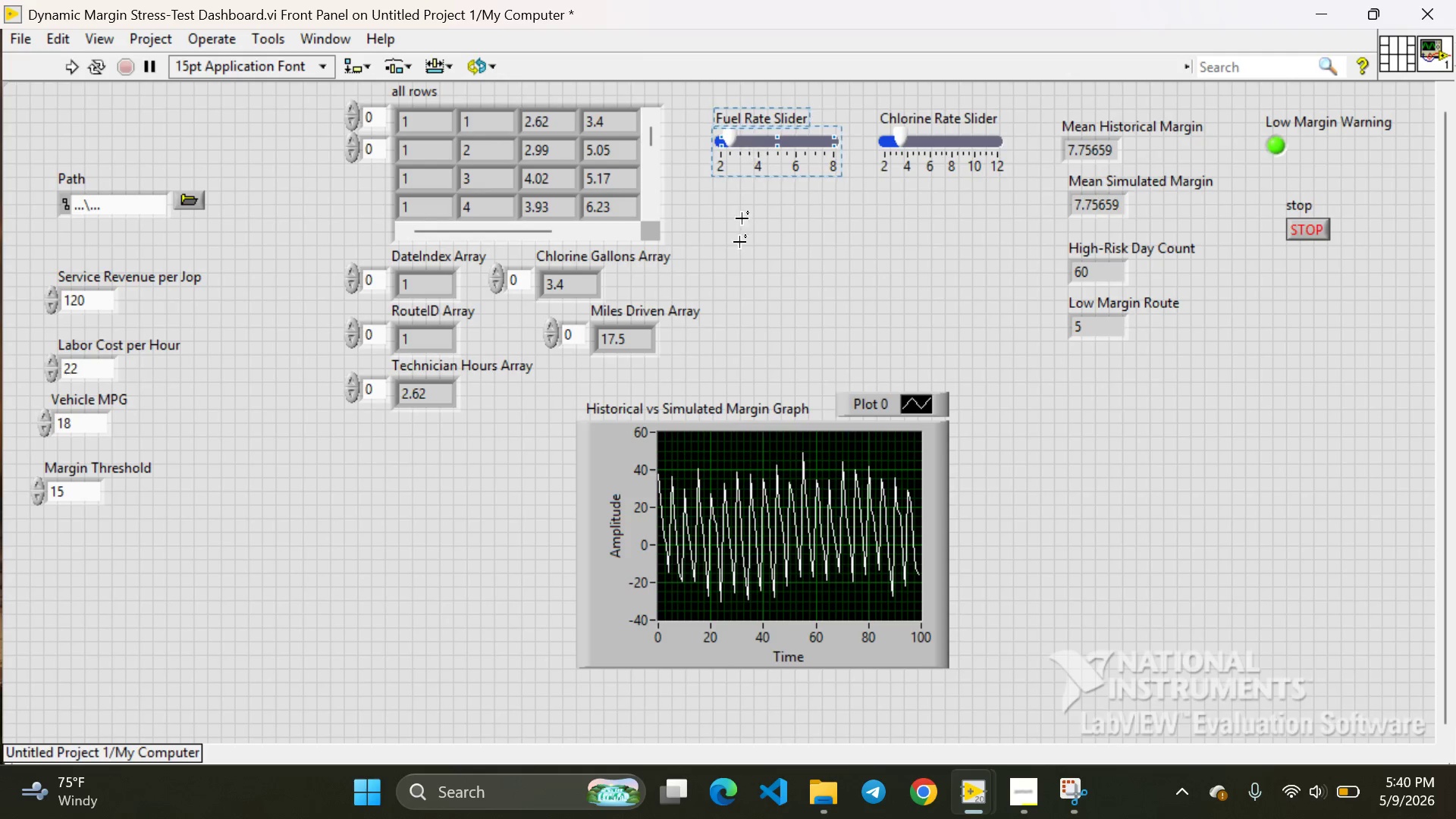 
left_click([738, 259])
 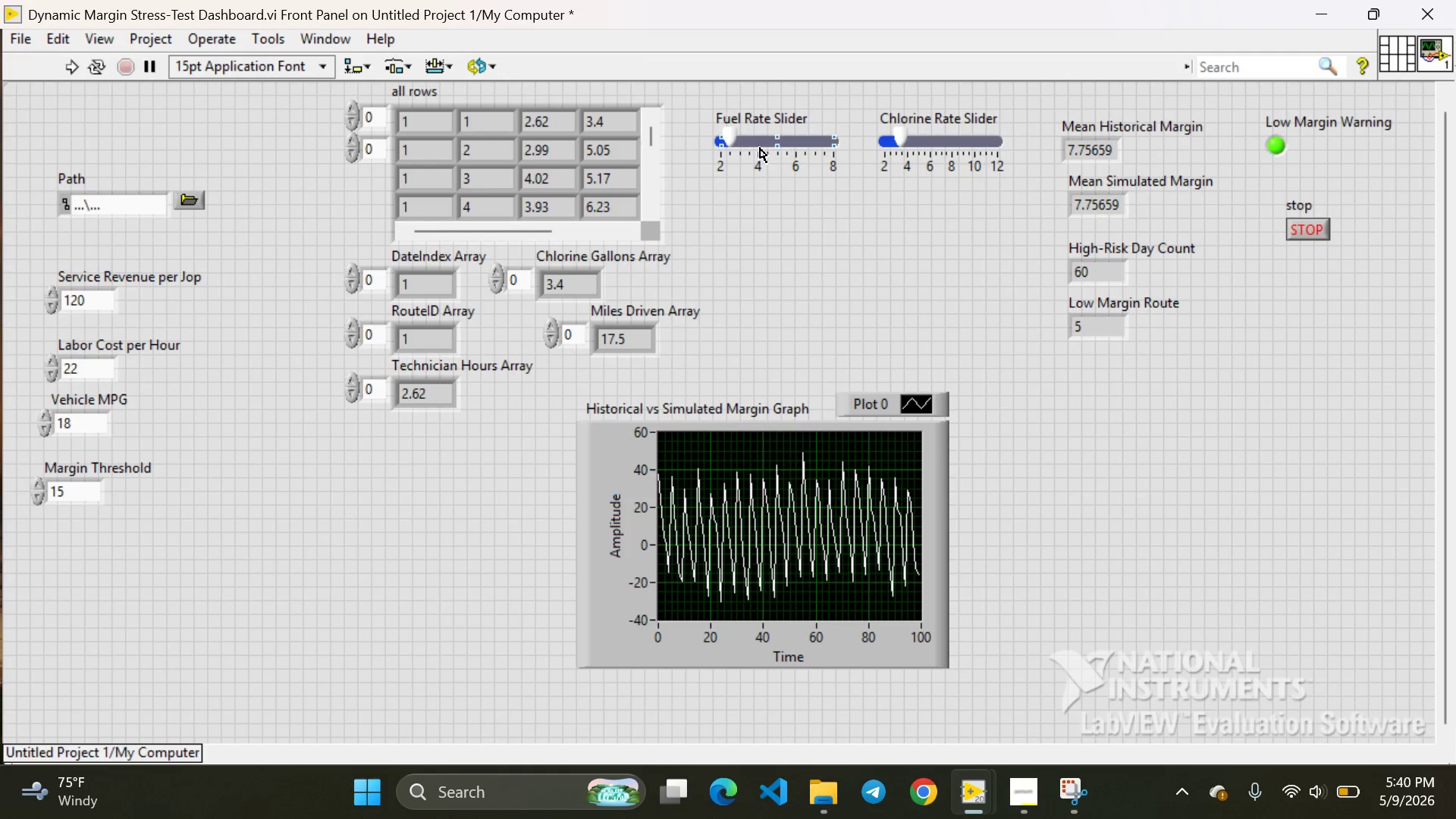 
left_click([760, 148])
 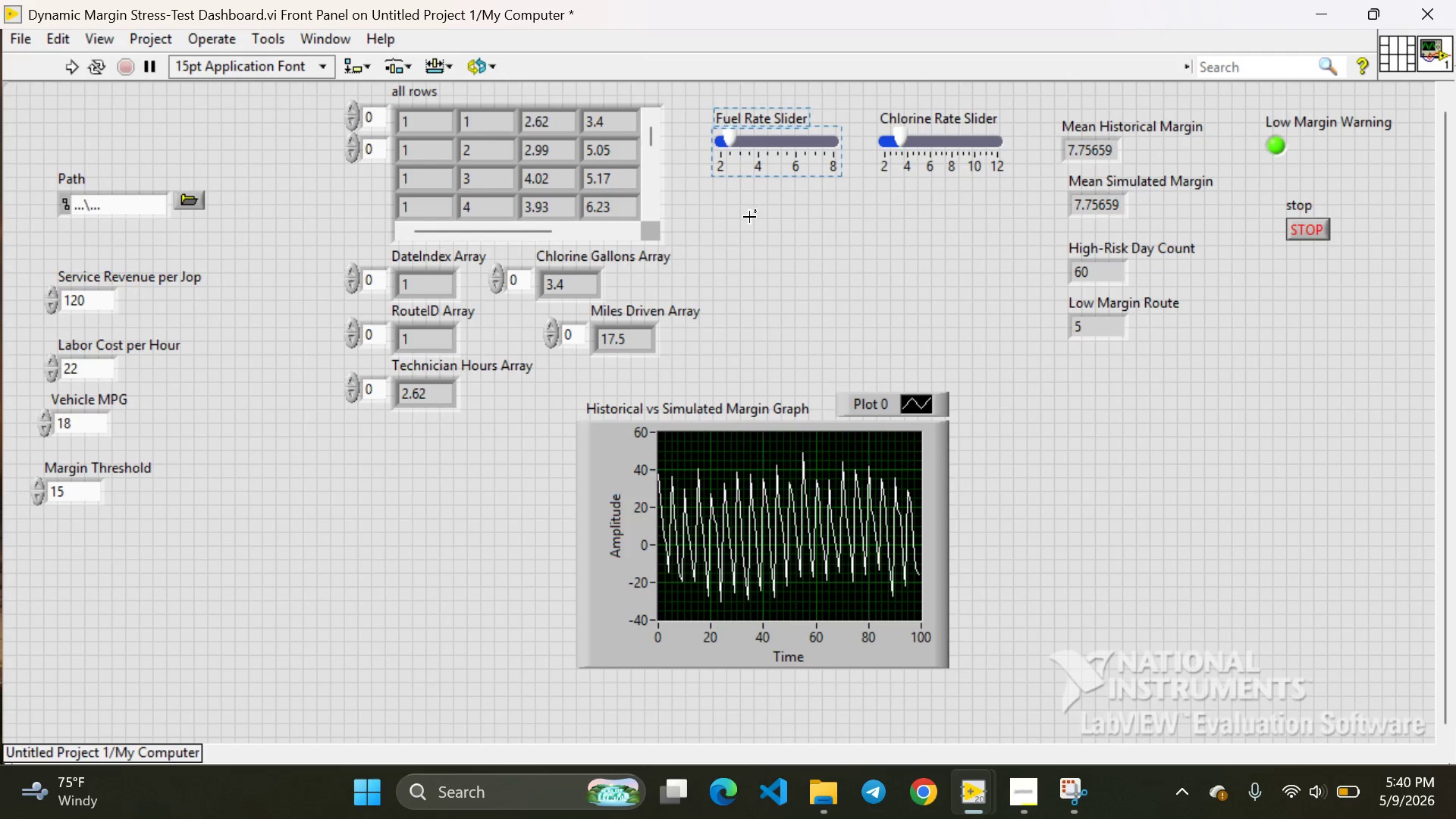 
left_click([749, 217])
 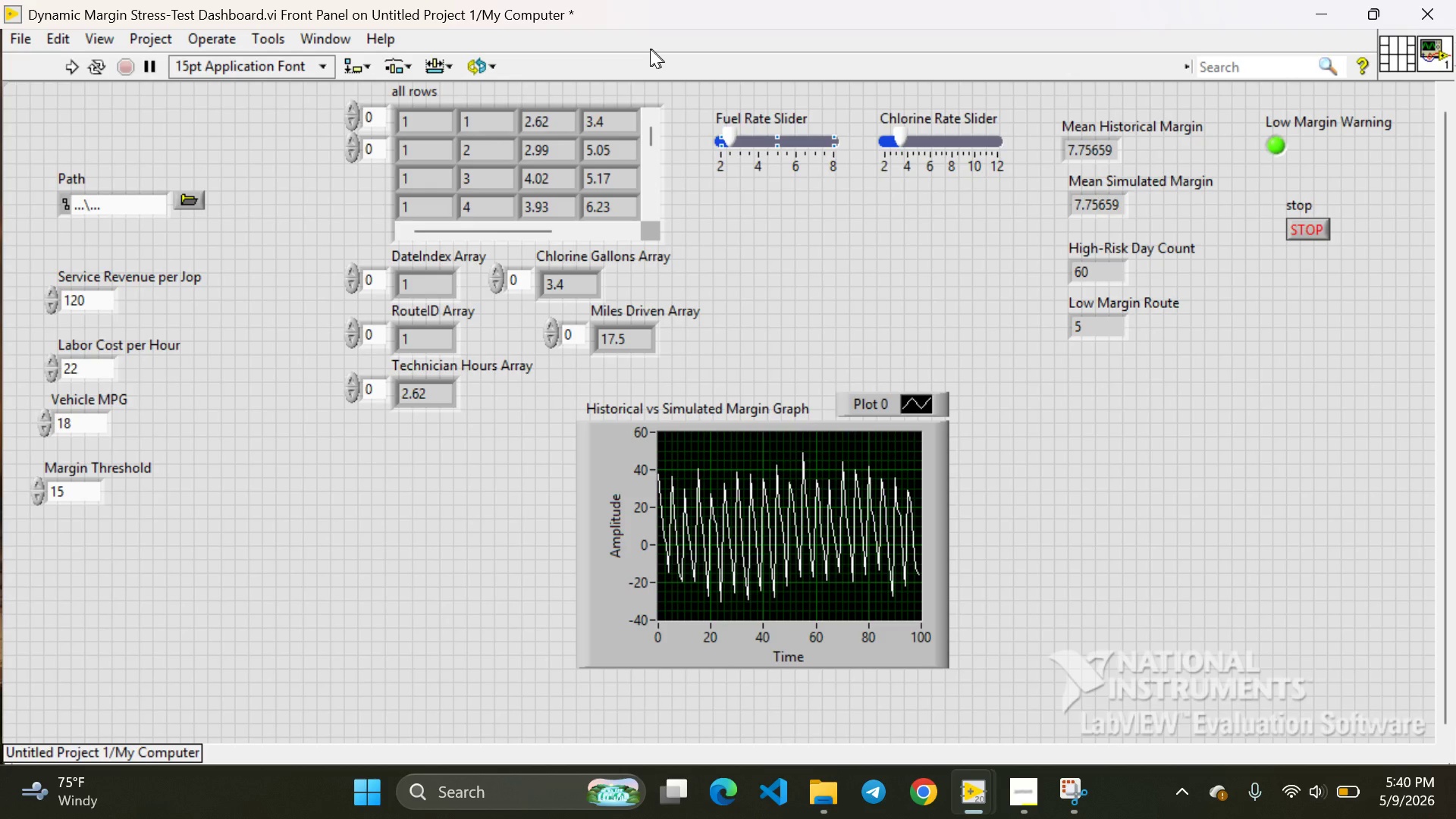 
left_click([601, 41])
 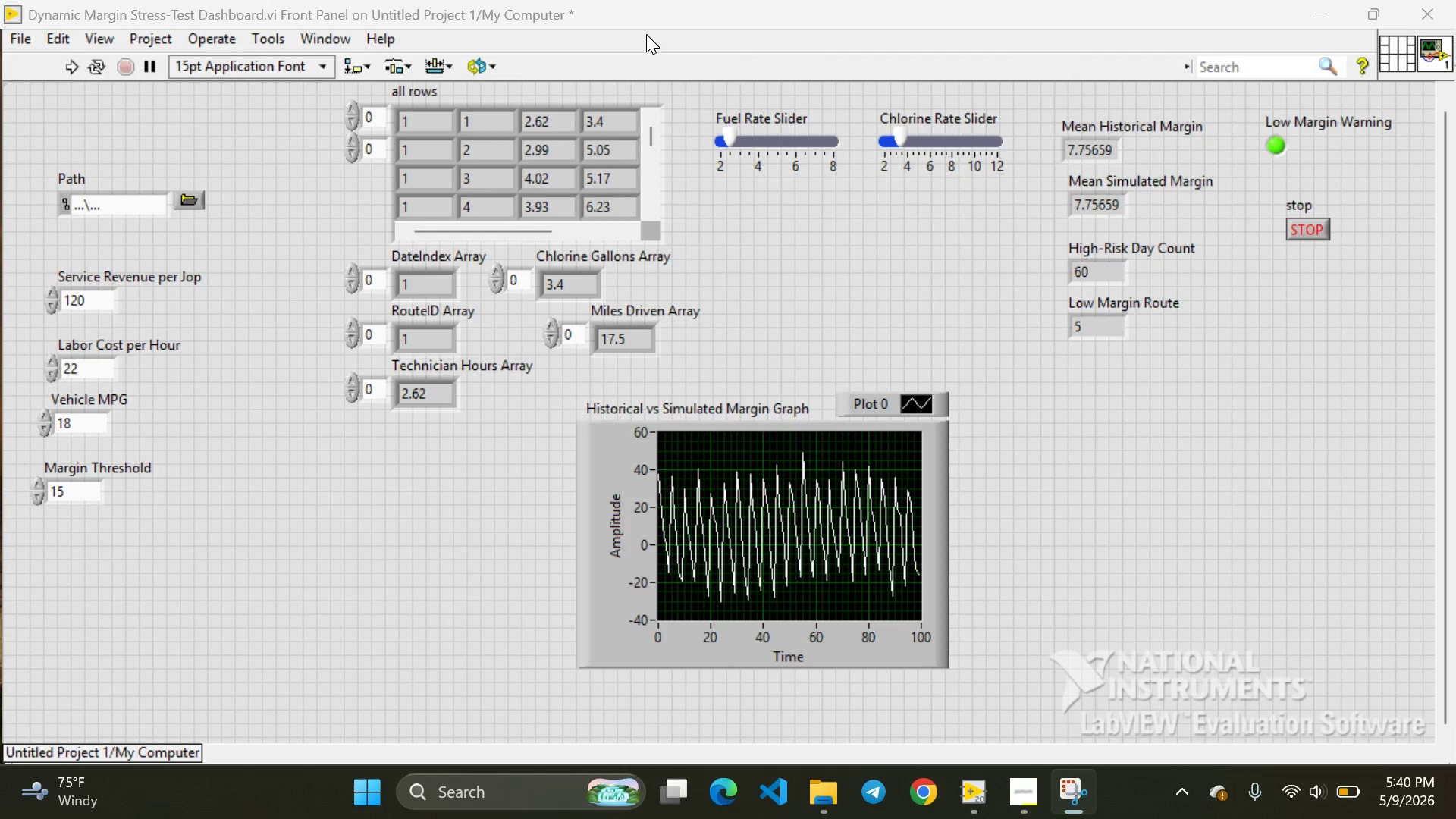 
left_click([646, 34])
 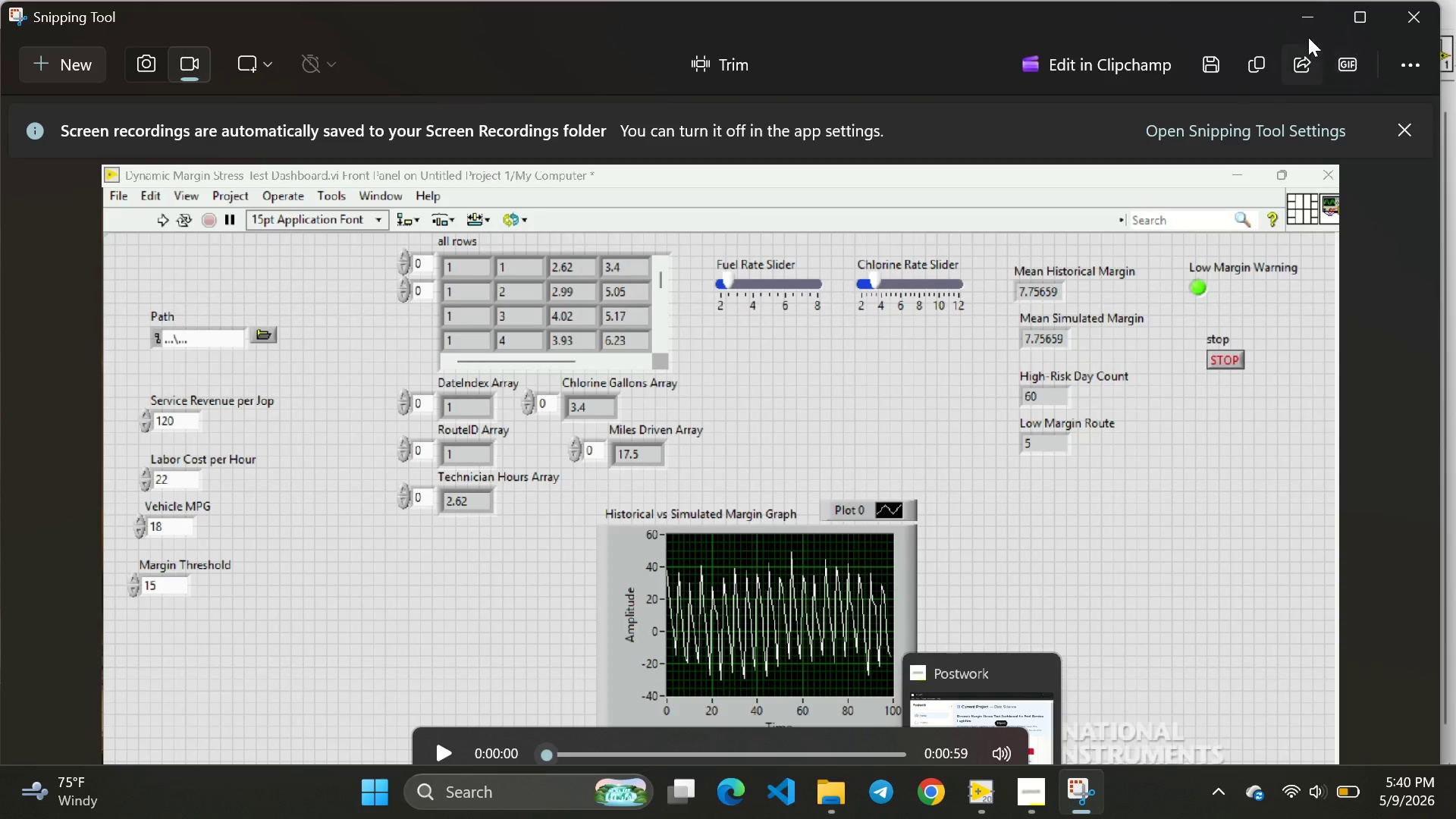 
wait(6.39)
 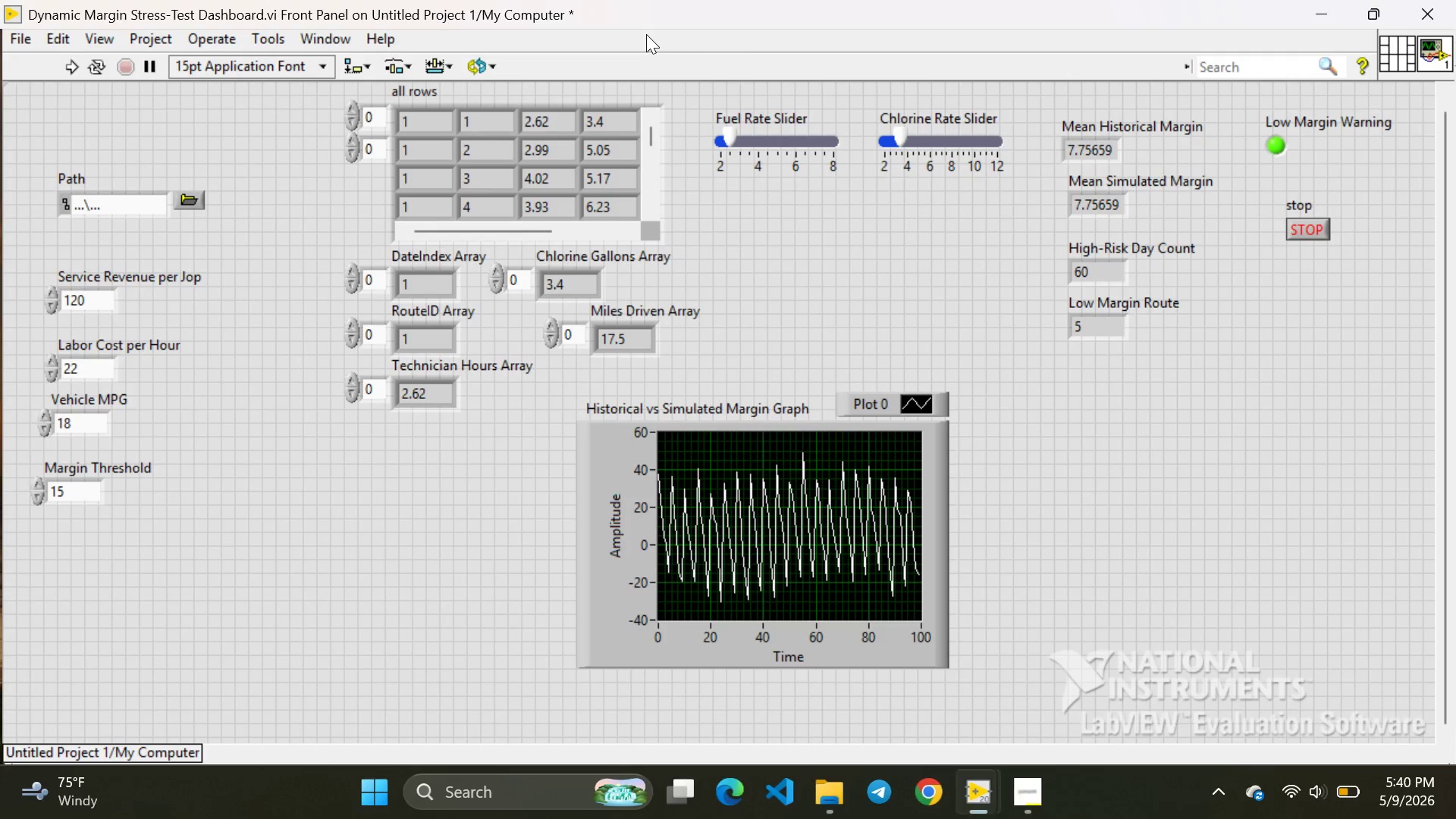 
left_click([1219, 65])
 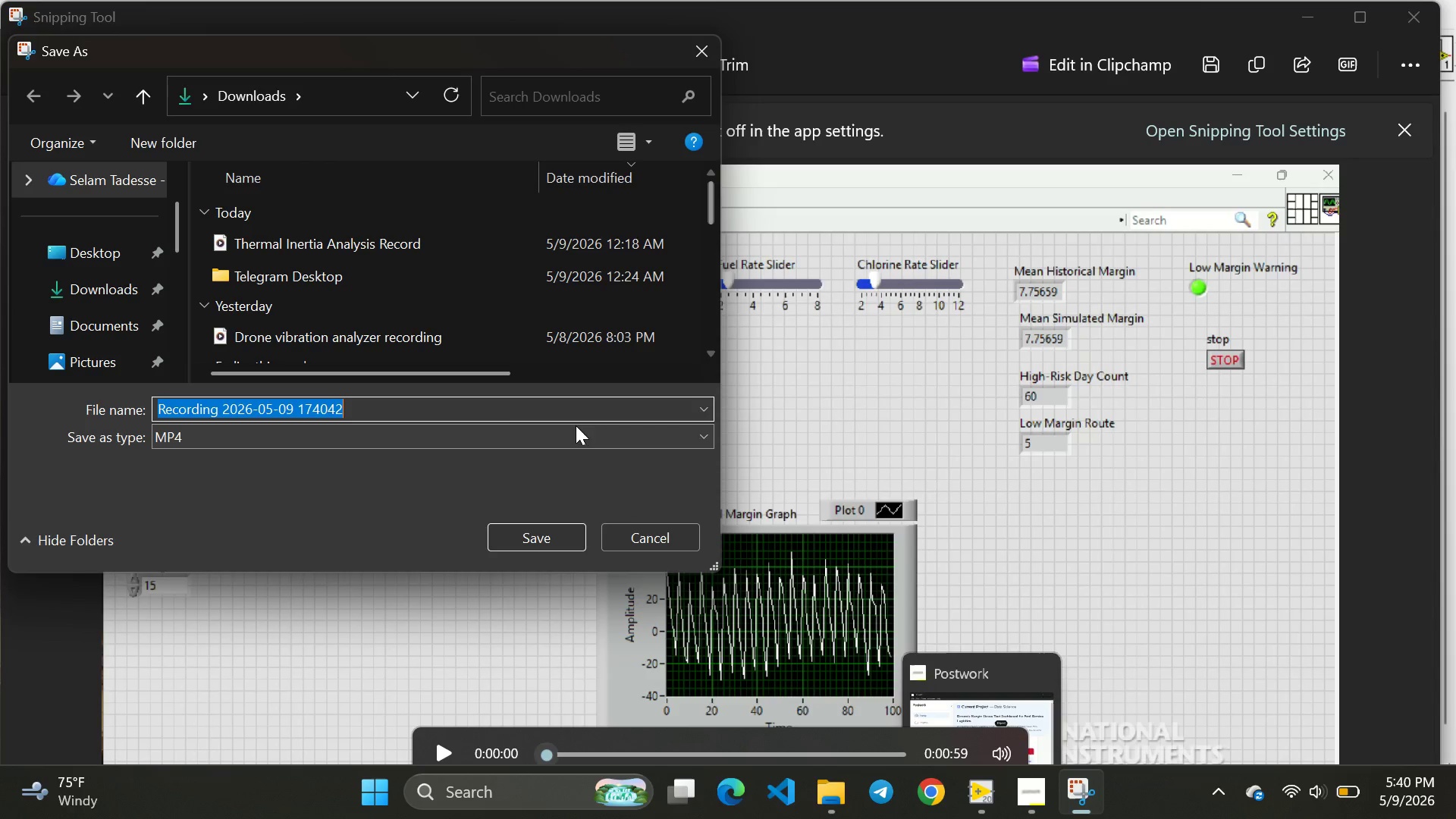 
left_click([464, 406])
 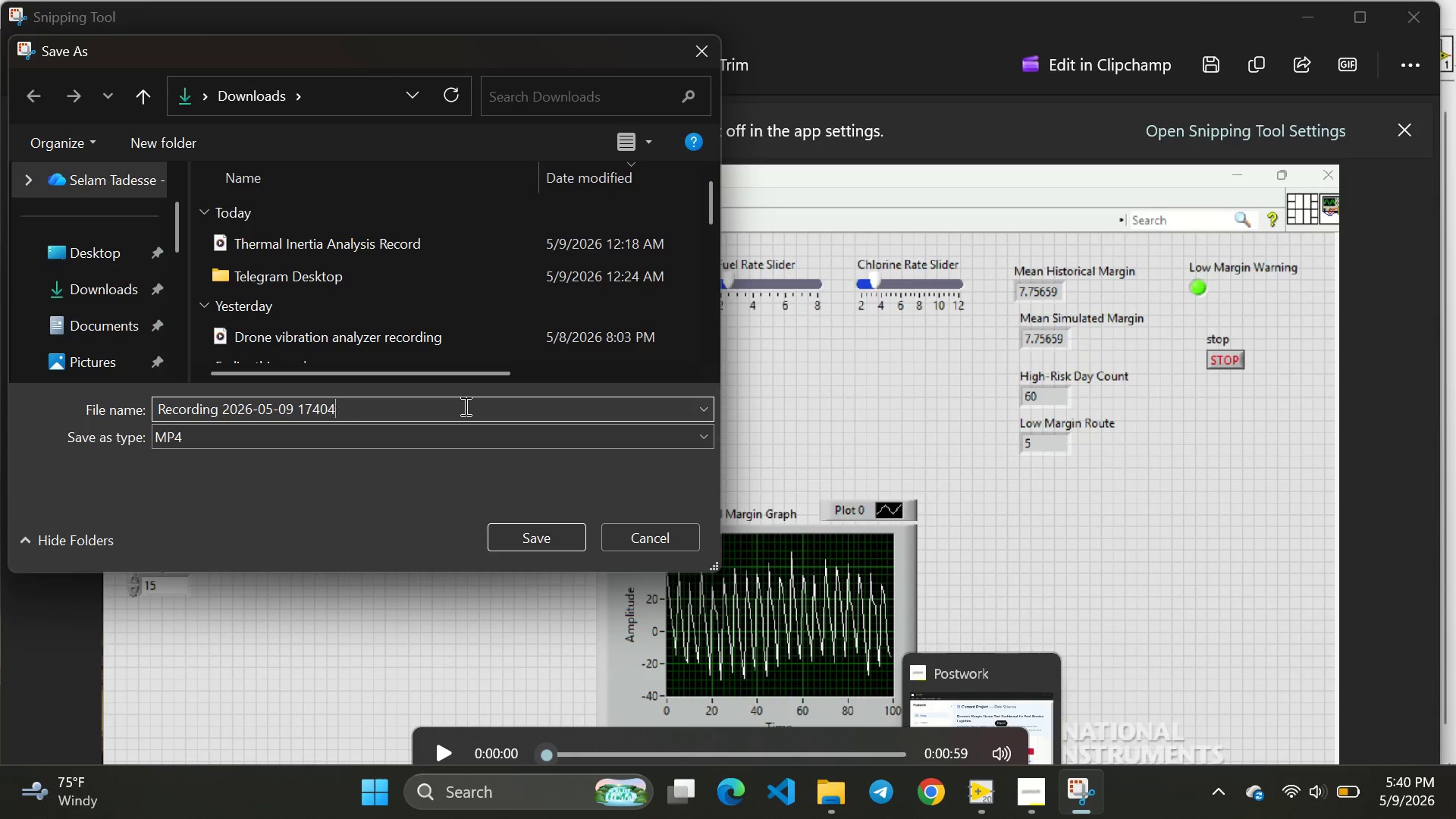 
key(Backspace)
 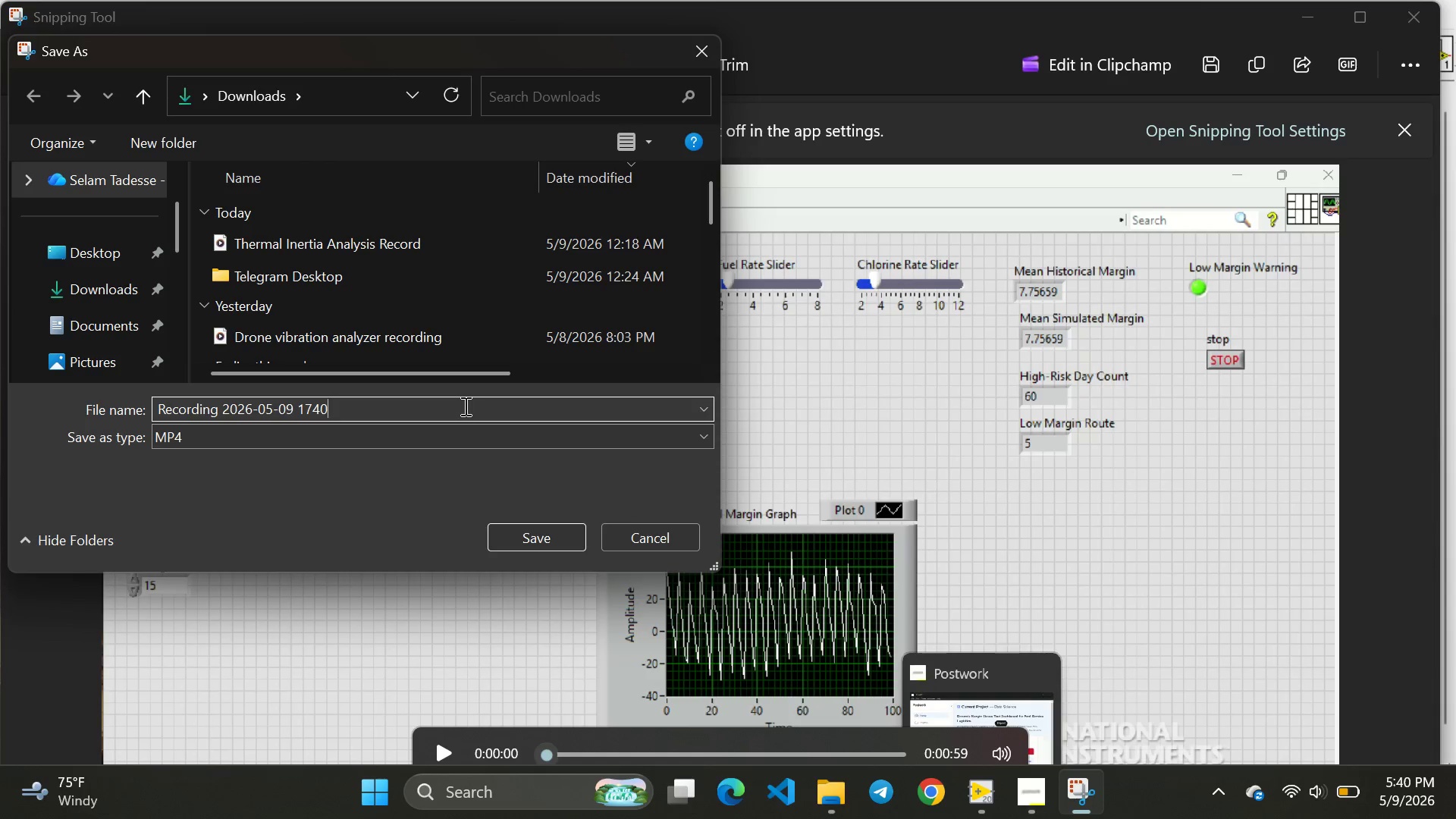 
hold_key(key=Backspace, duration=1.41)
 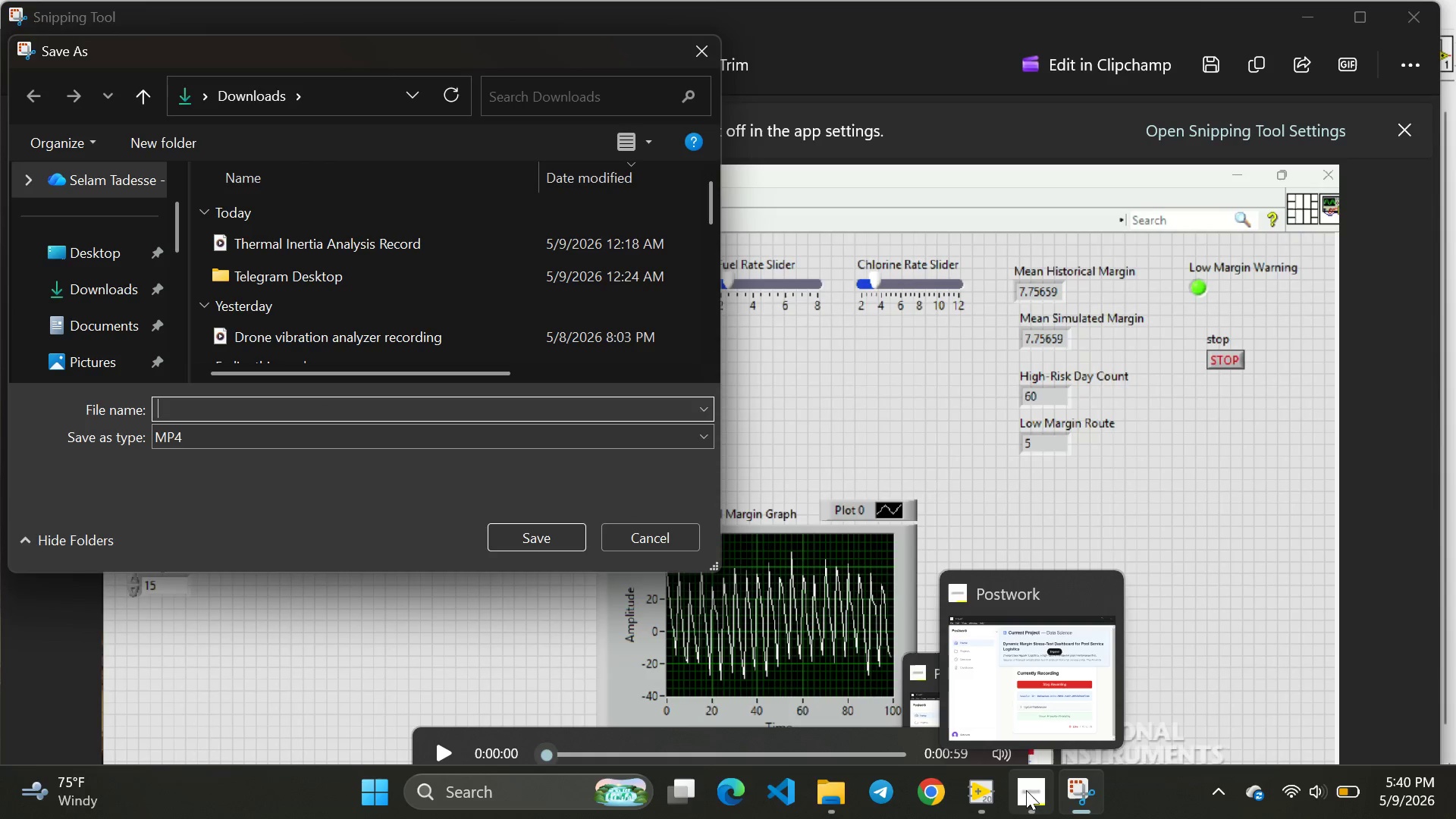 
left_click([1030, 723])